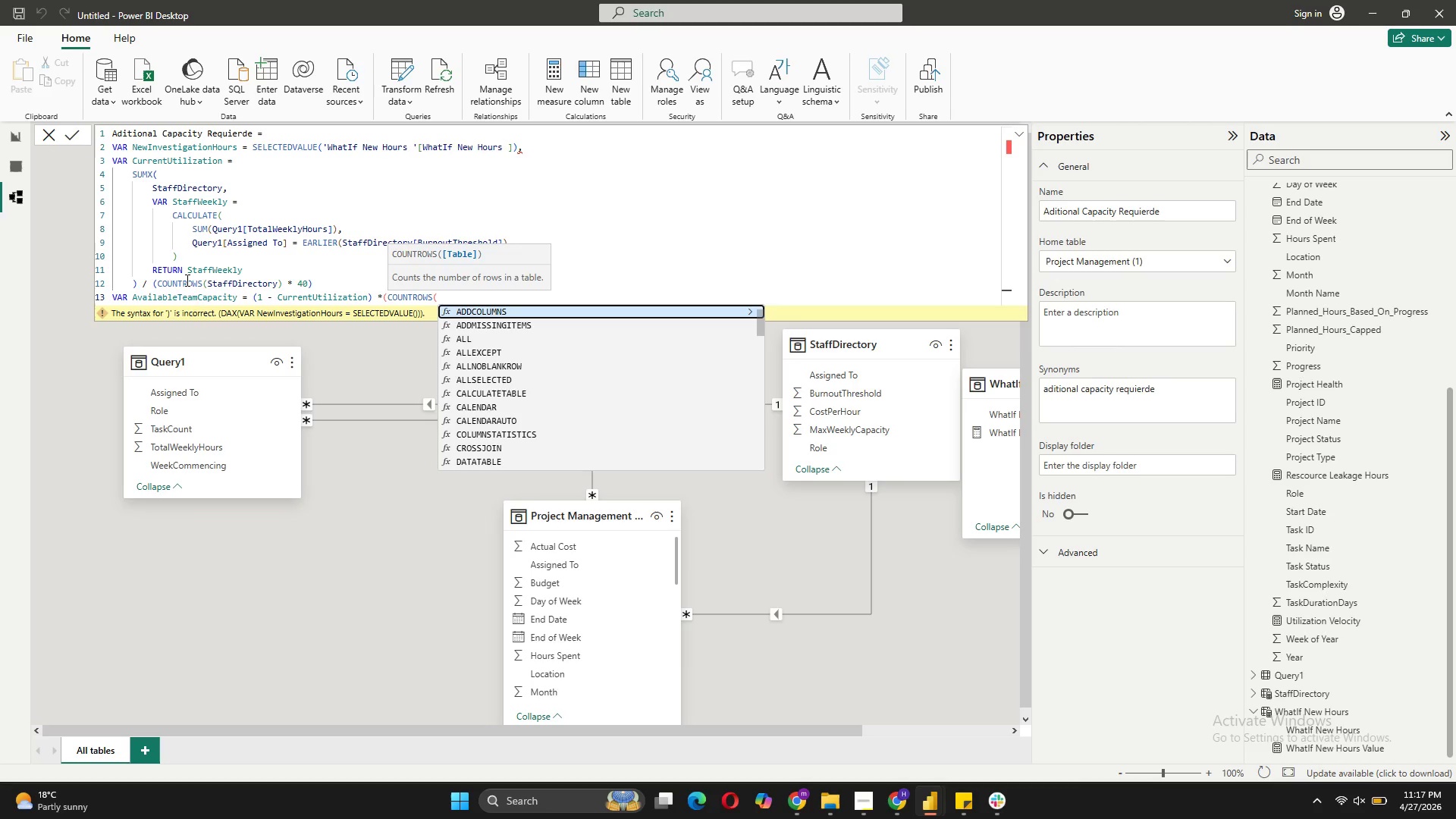 
key(CapsLock)
 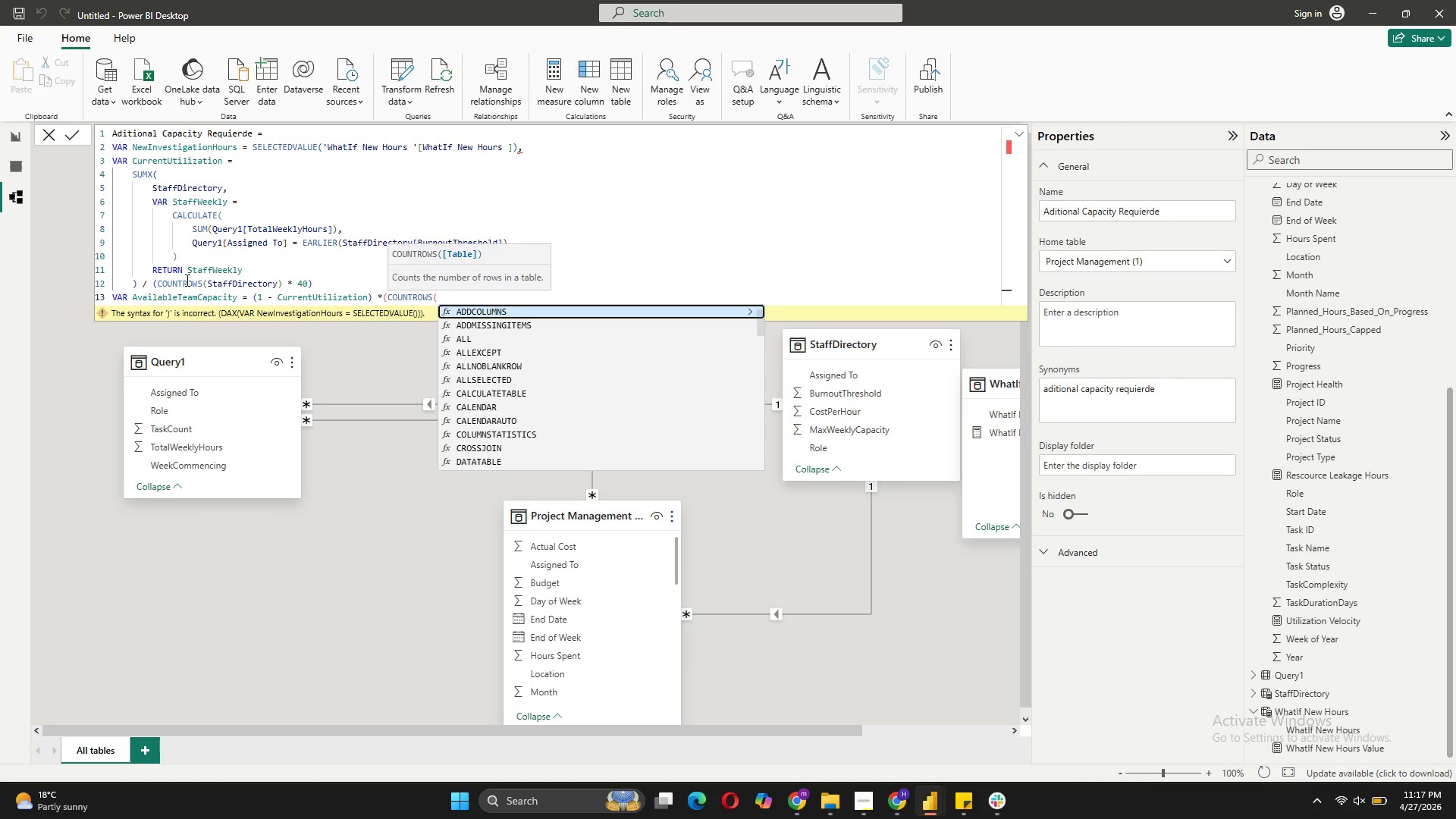 
key(CapsLock)
 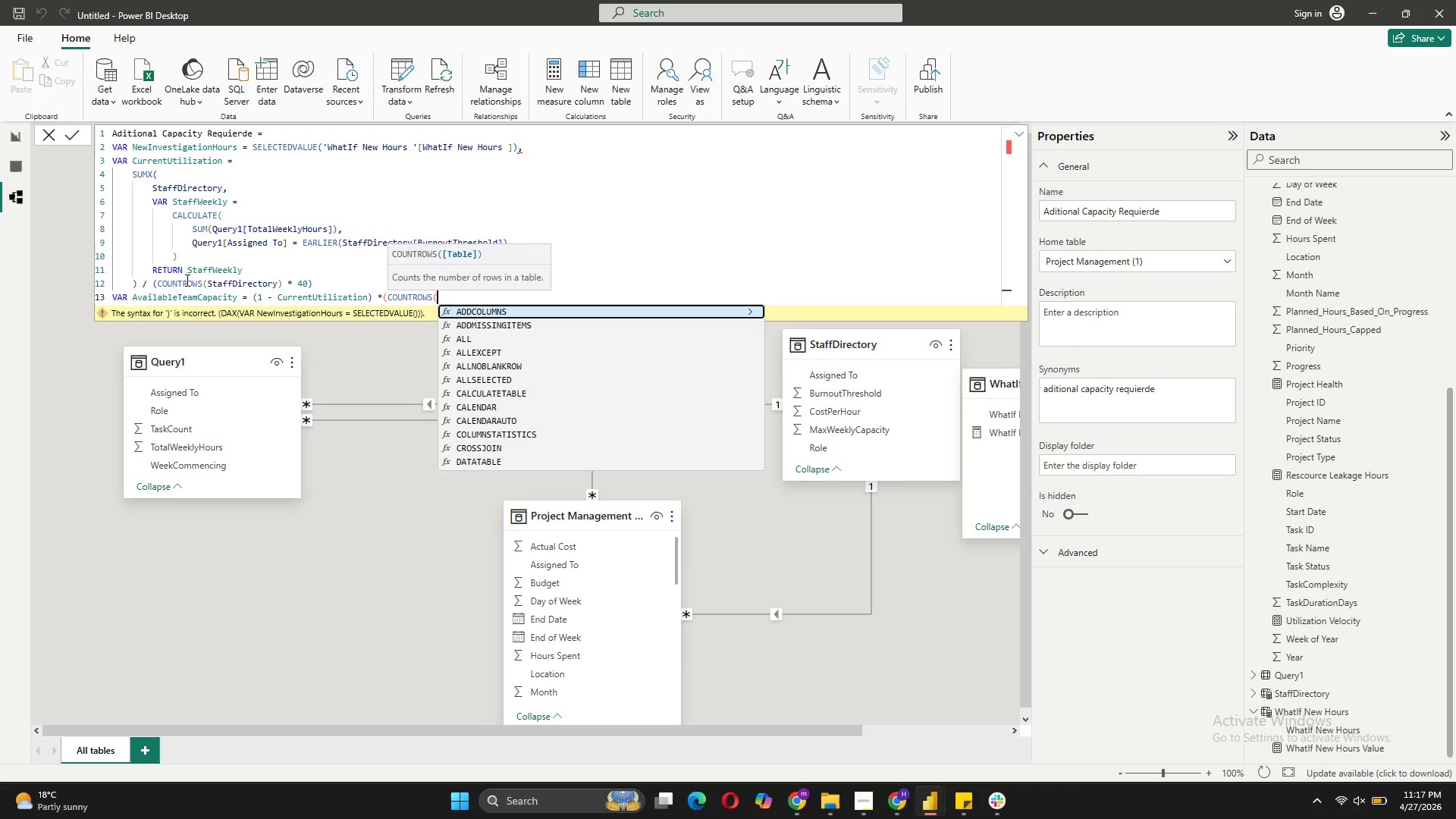 
key(S)
 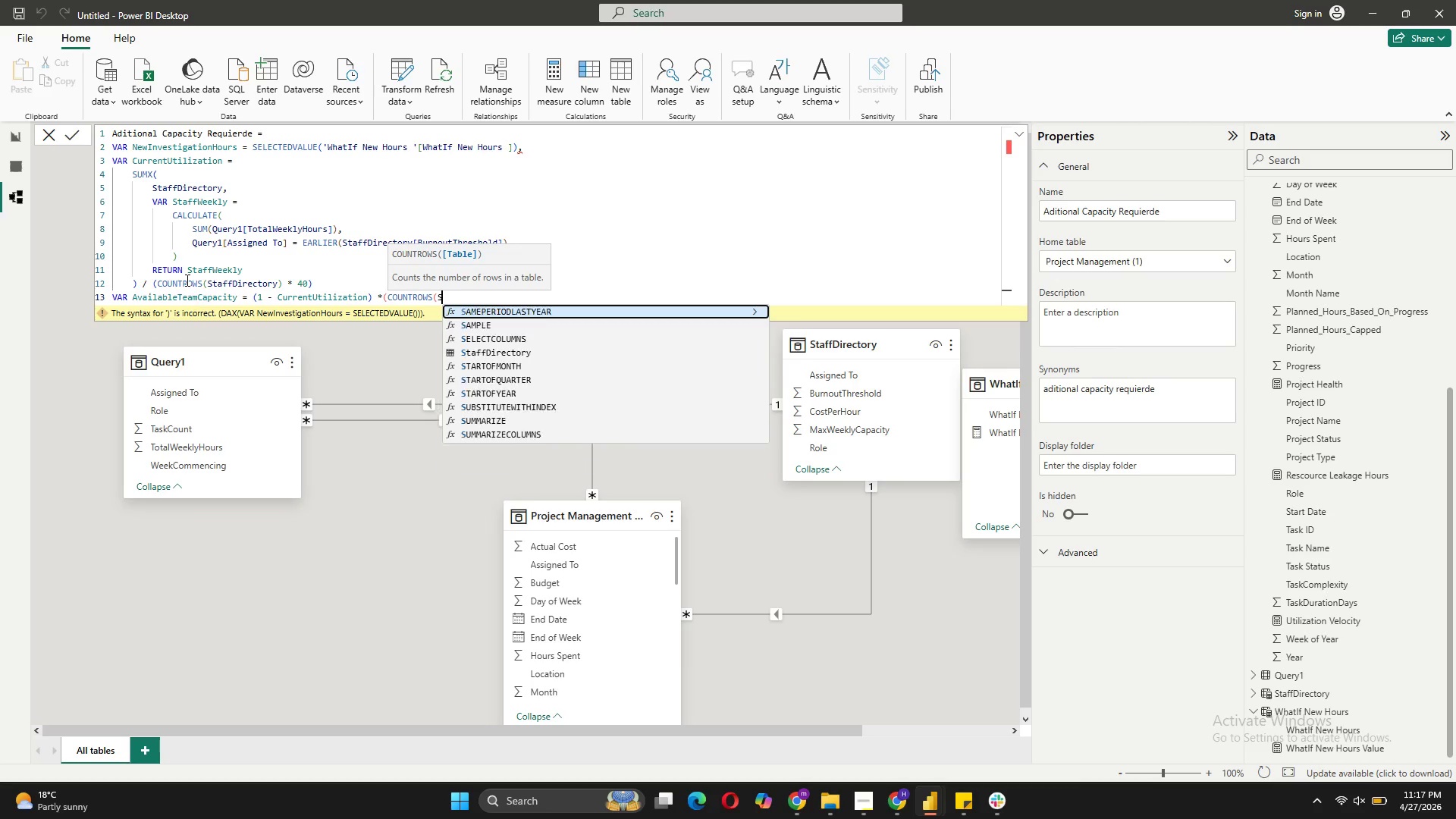 
key(CapsLock)
 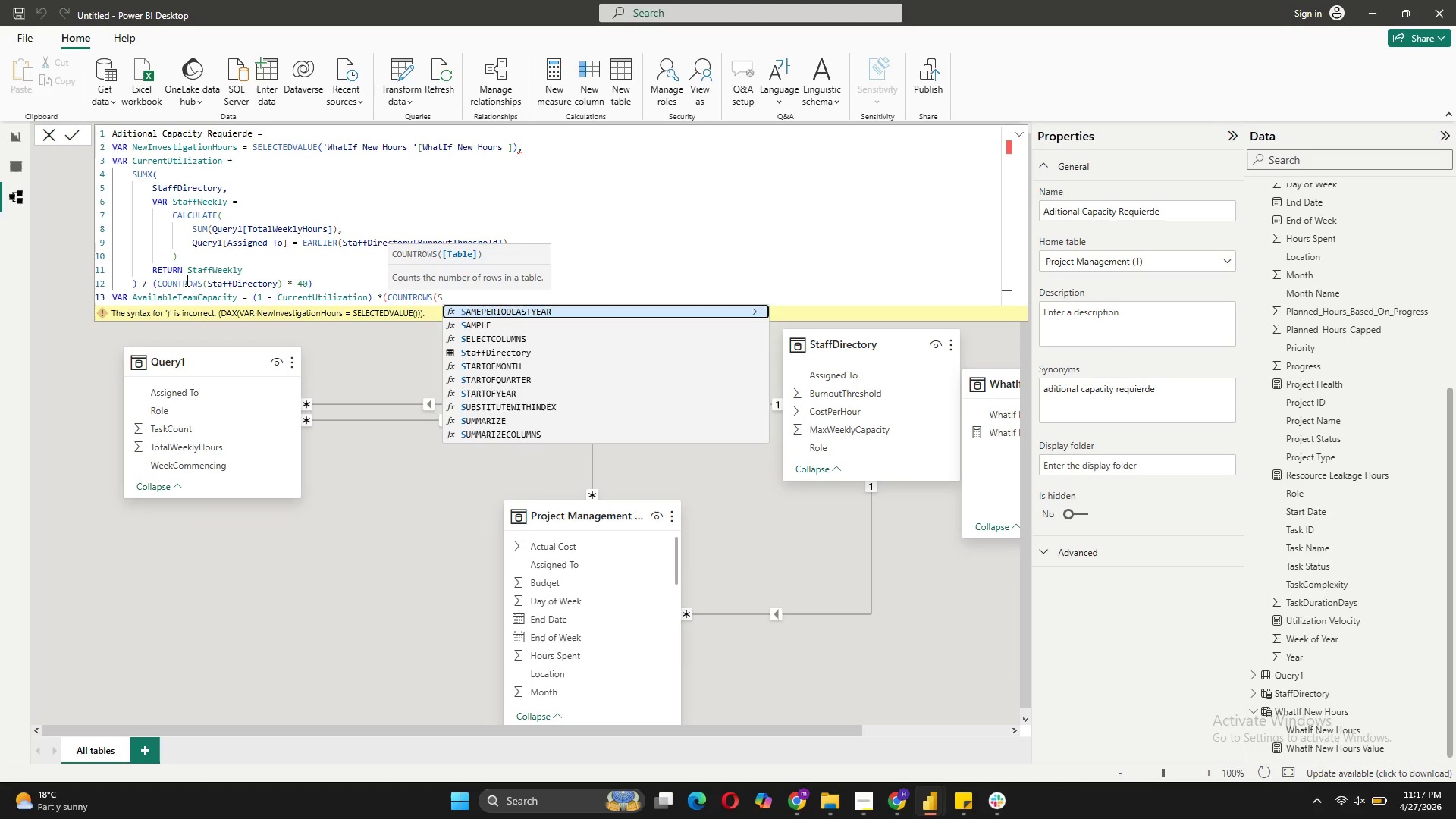 
key(T)
 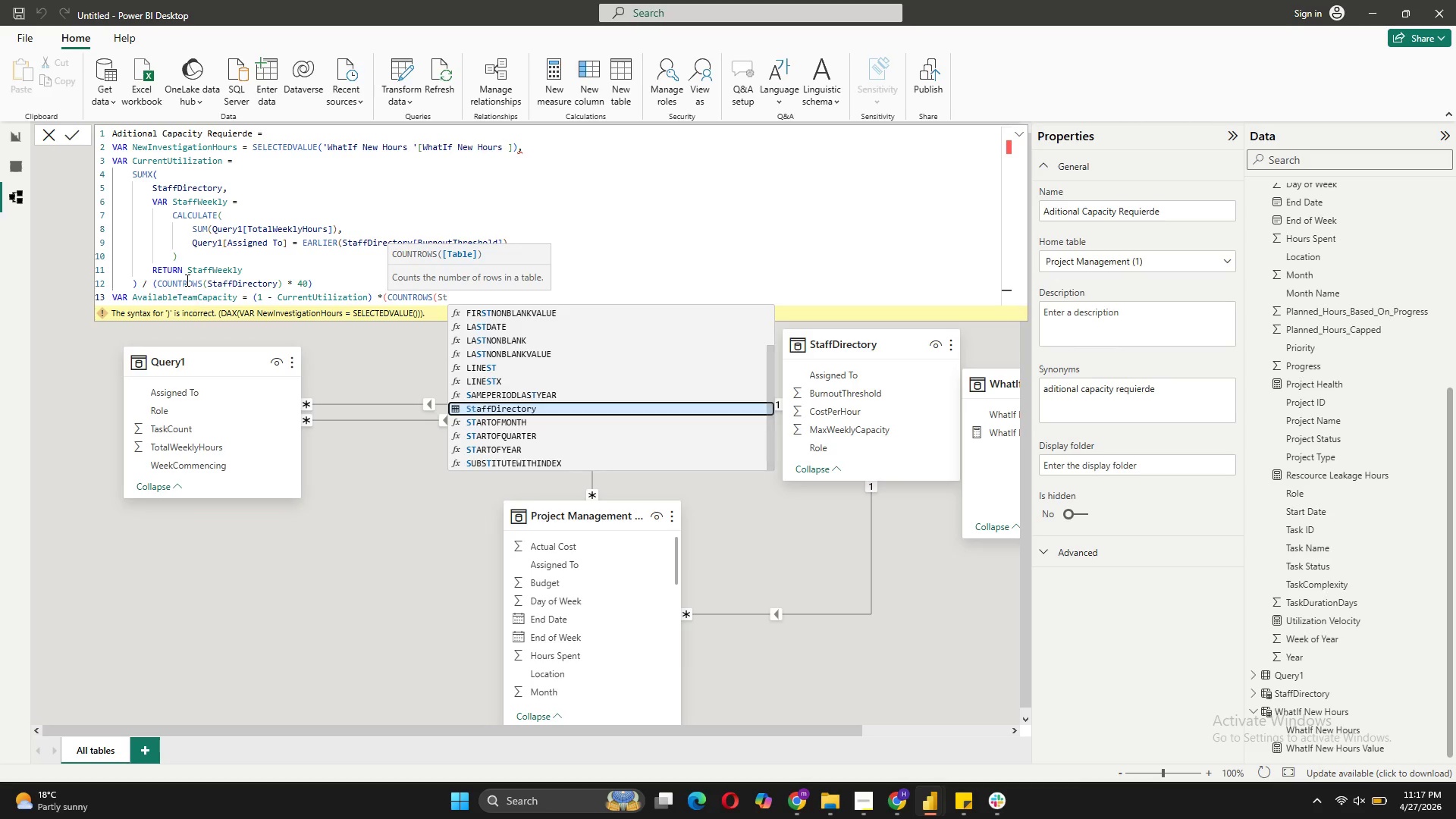 
key(Tab)
 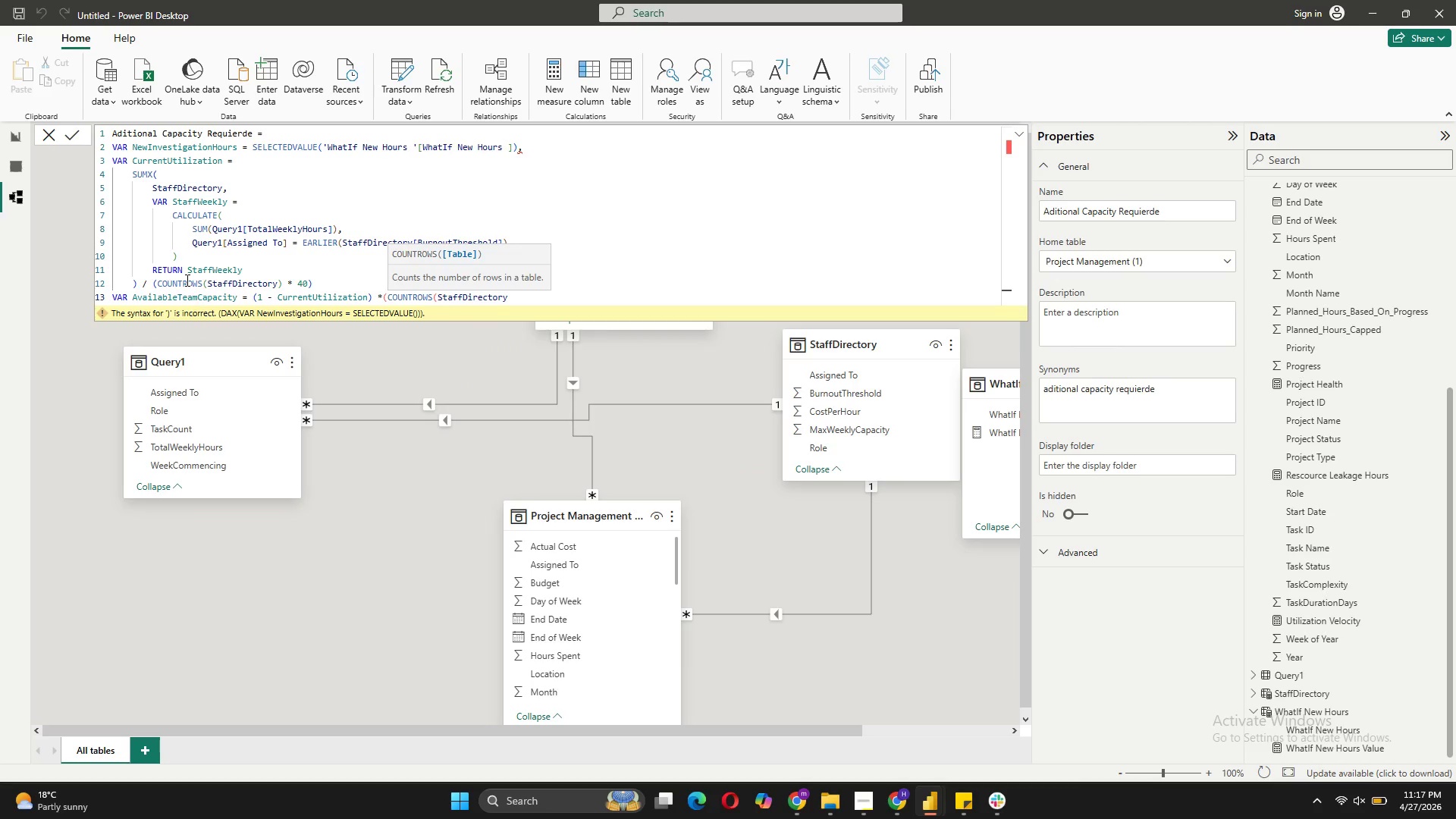 
type() * 40) * 4)
 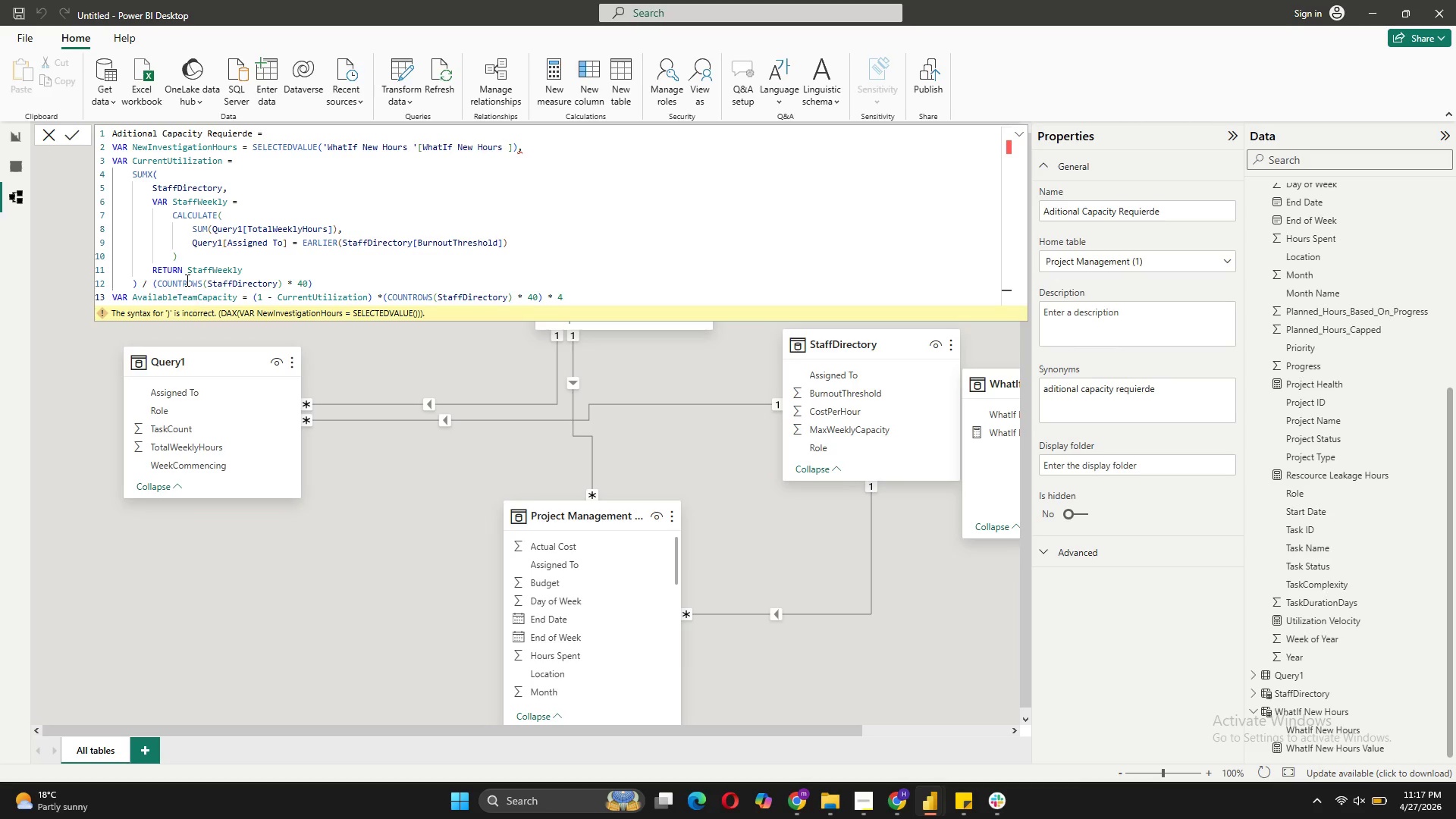 
wait(5.14)
 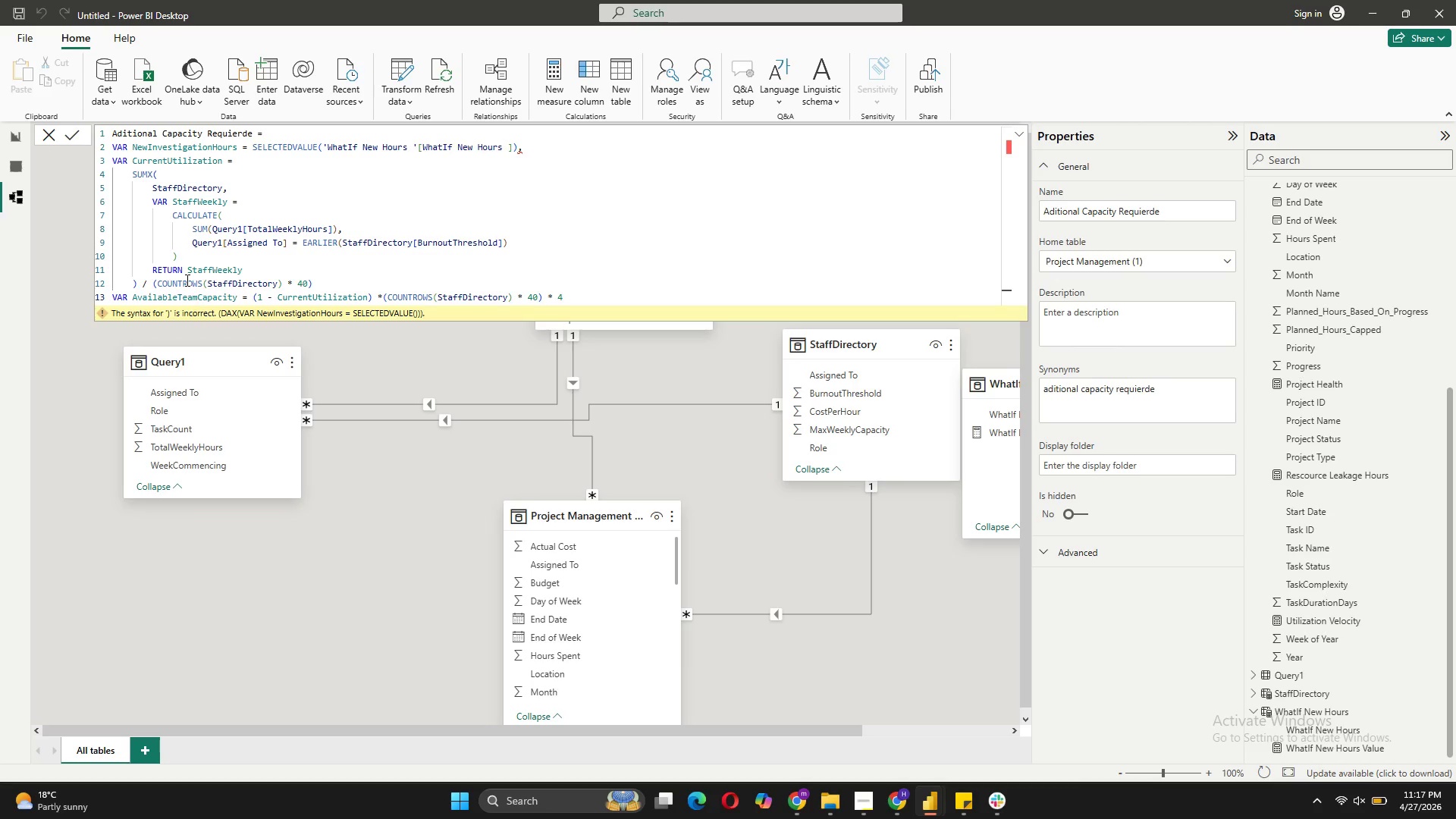 
key(Shift+Enter)
 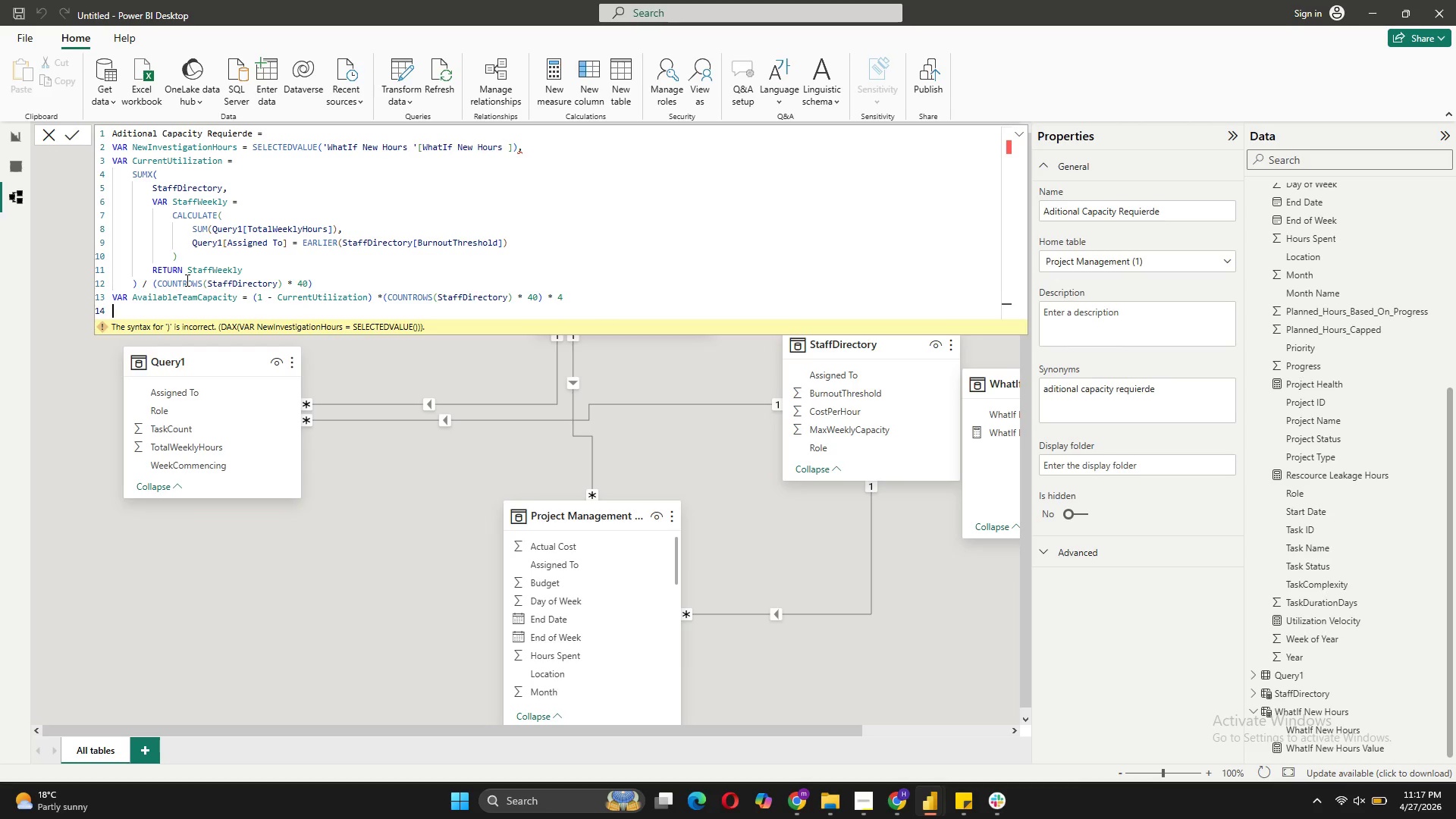 
type(VAR ProjectDelayWeeks = )
 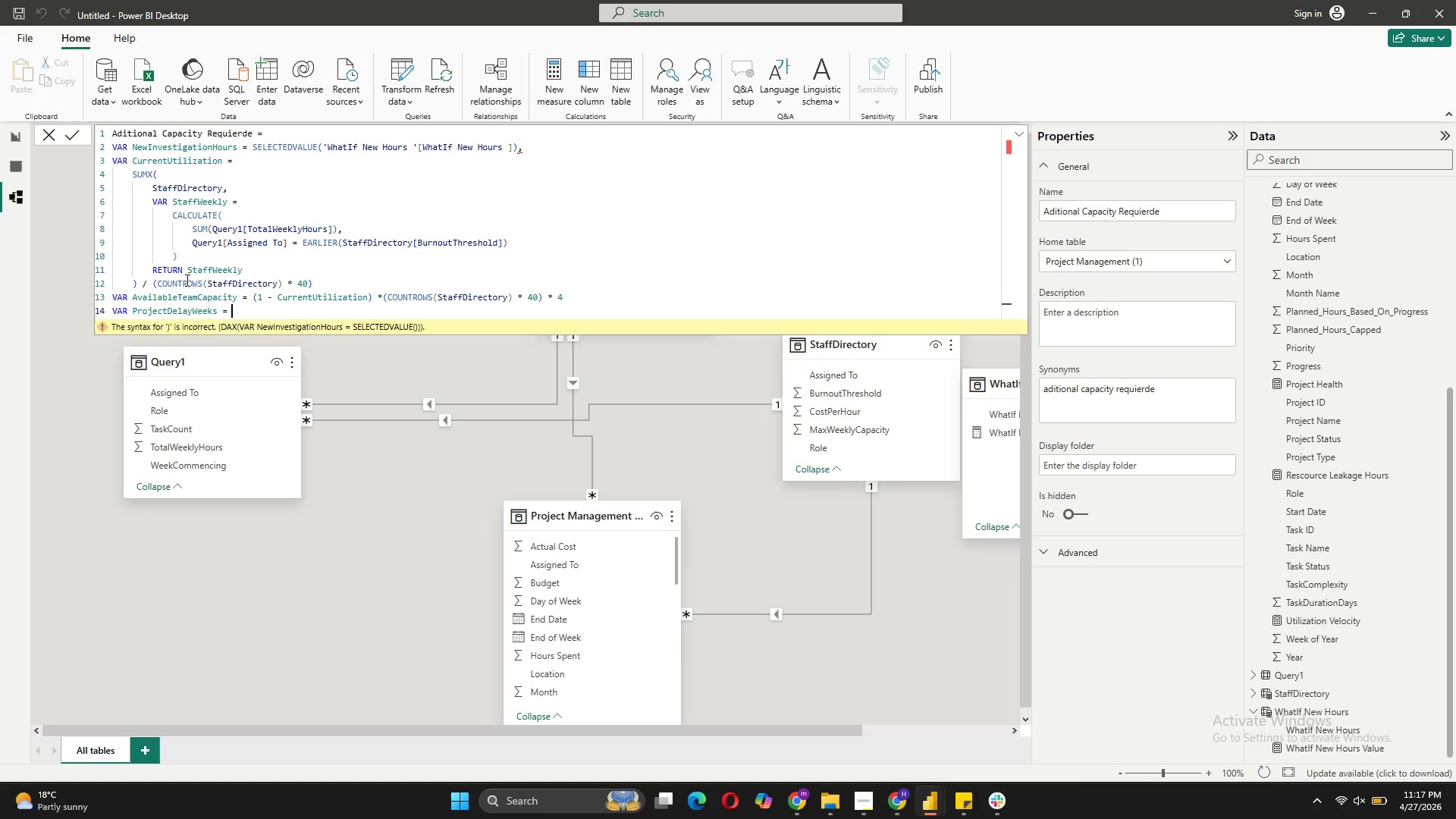 
key(Shift+Enter)
 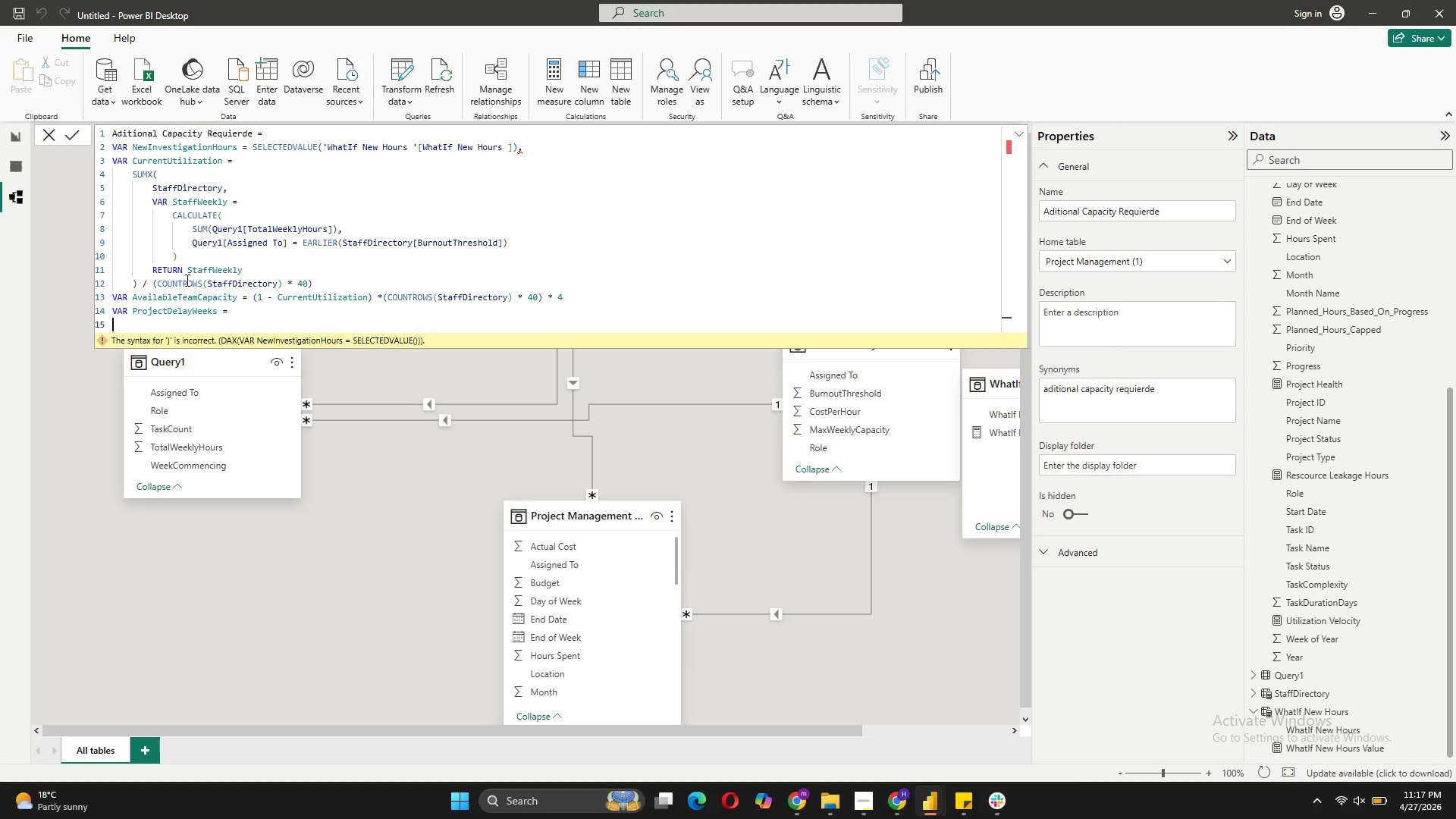 
key(Tab)
type(IF(NewInve)
key(Tab)
type( > Avai)
key(Tab)
type(,)
 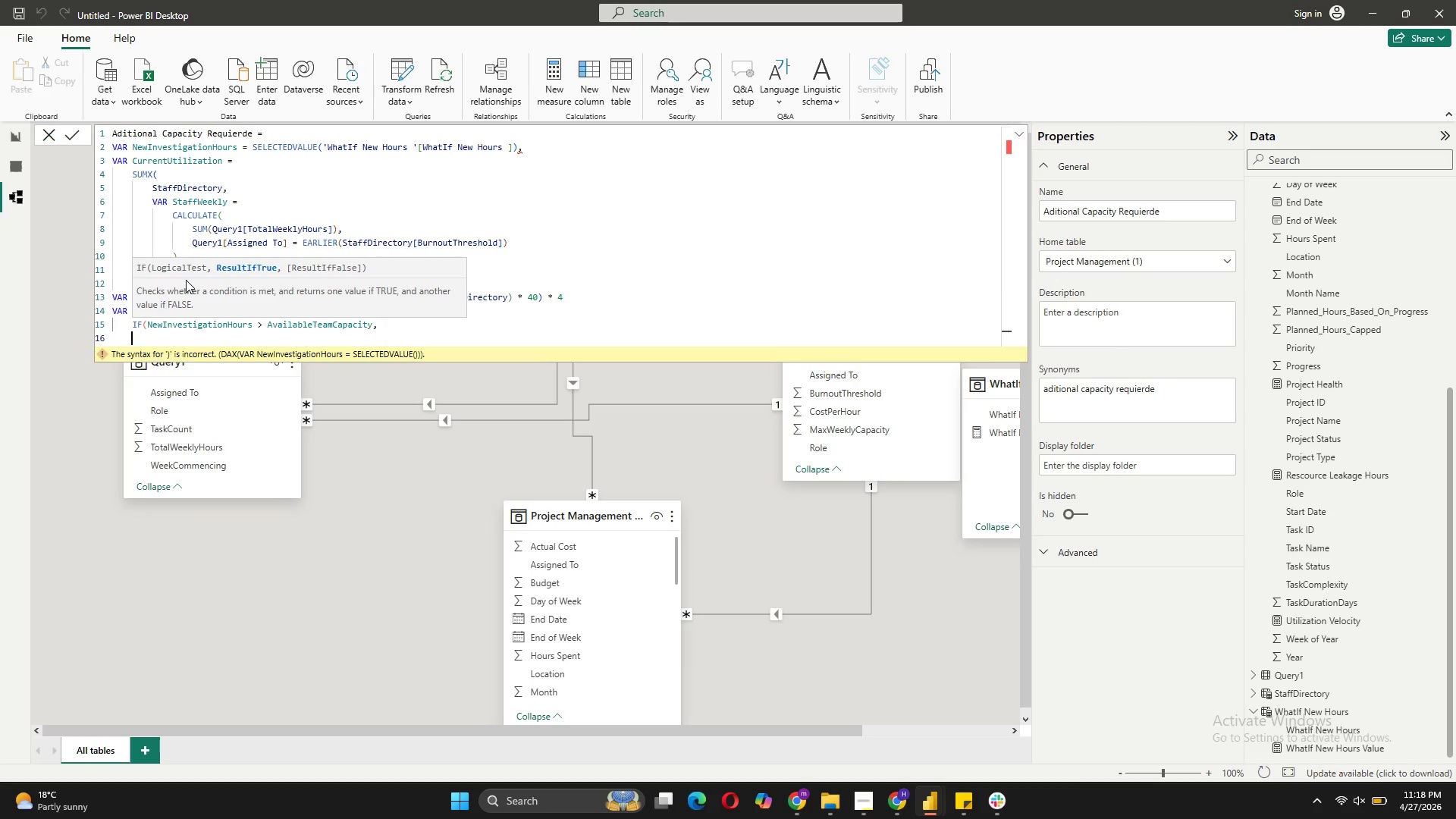 
 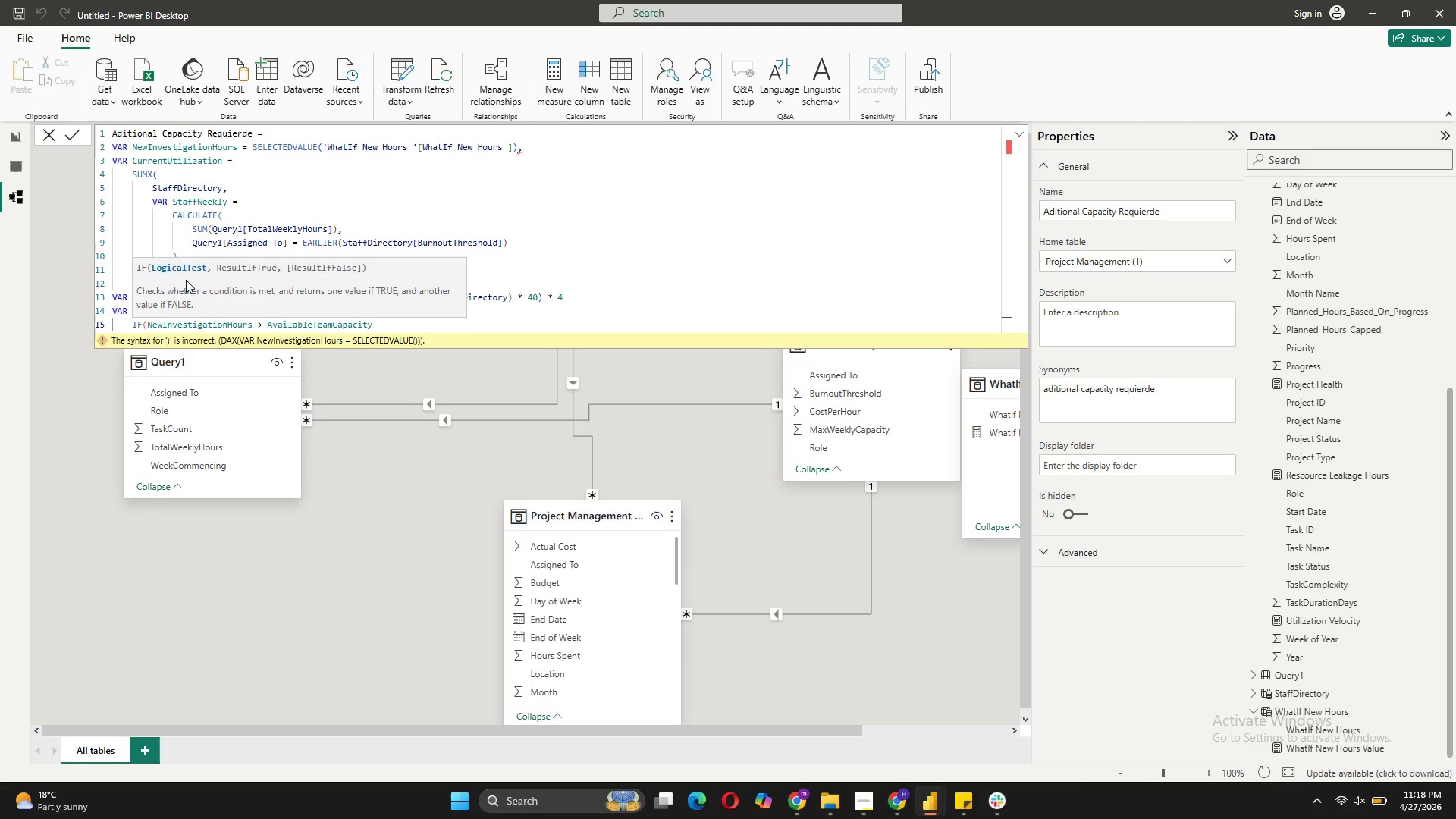 
key(Shift+Enter)
 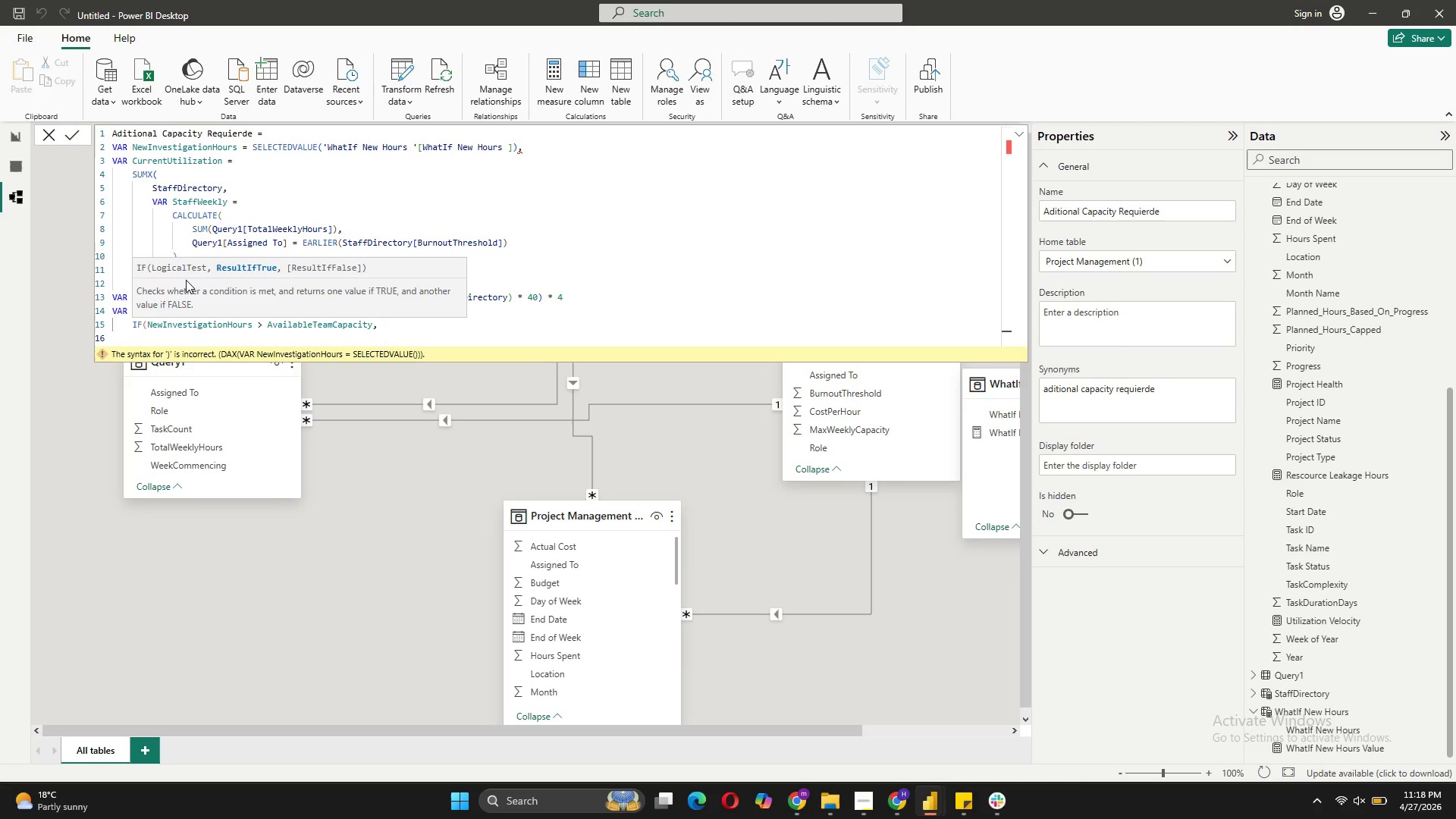 
type(RE)
key(Backspace)
type(OUND)
 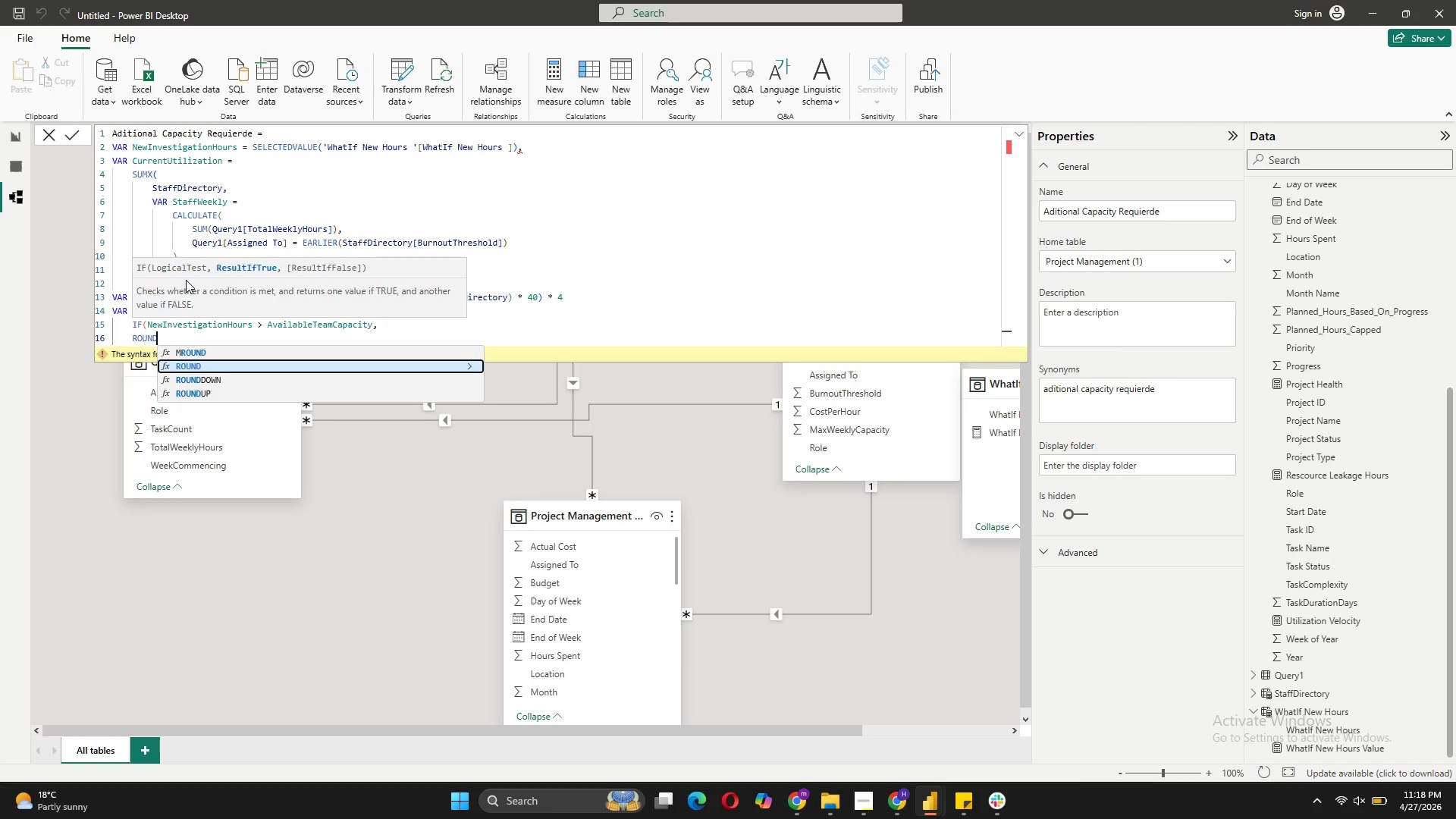 
key(ArrowDown)
 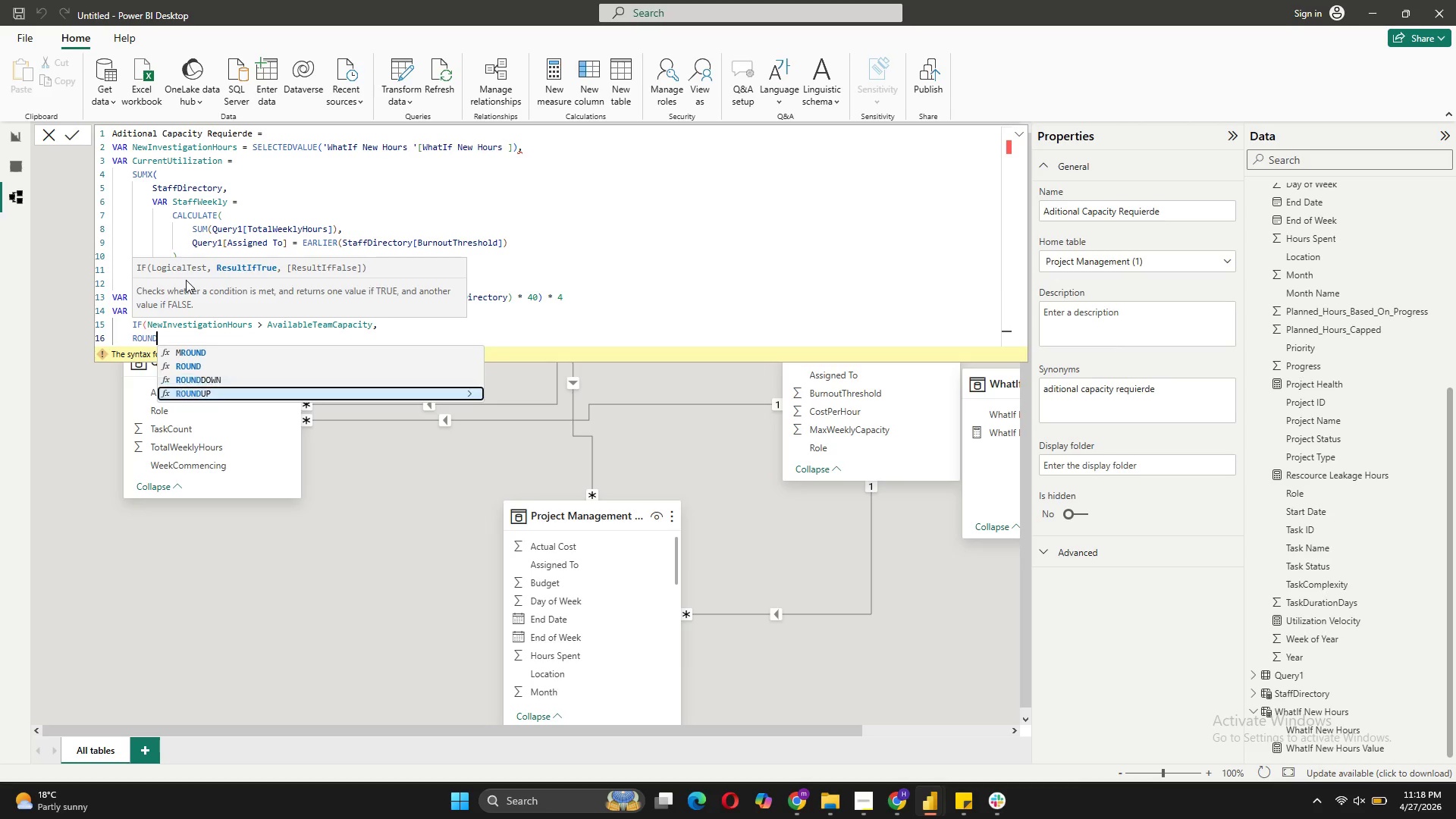 
key(ArrowDown)
 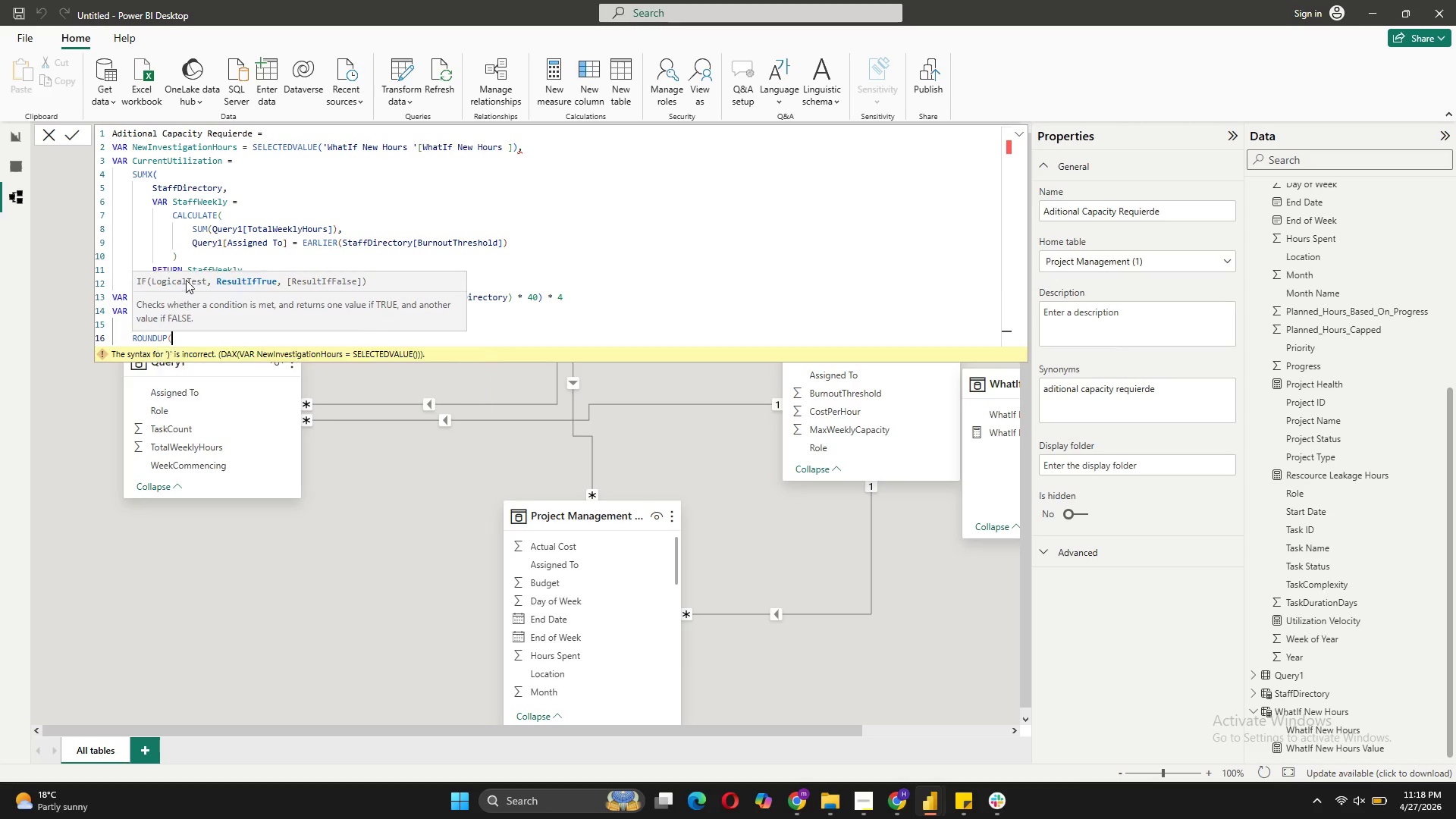 
key(Tab)
 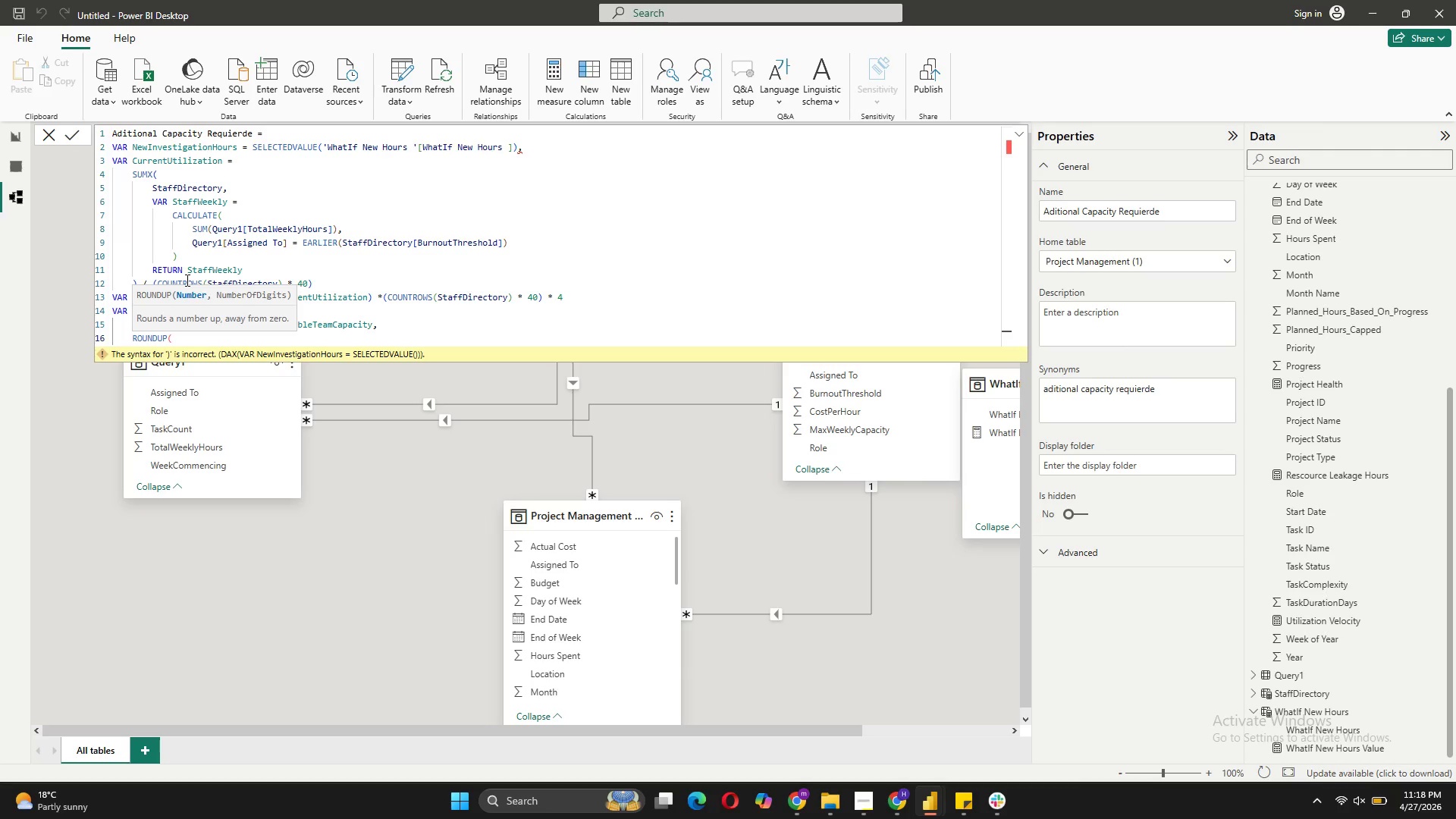 
key(Shift+9)
 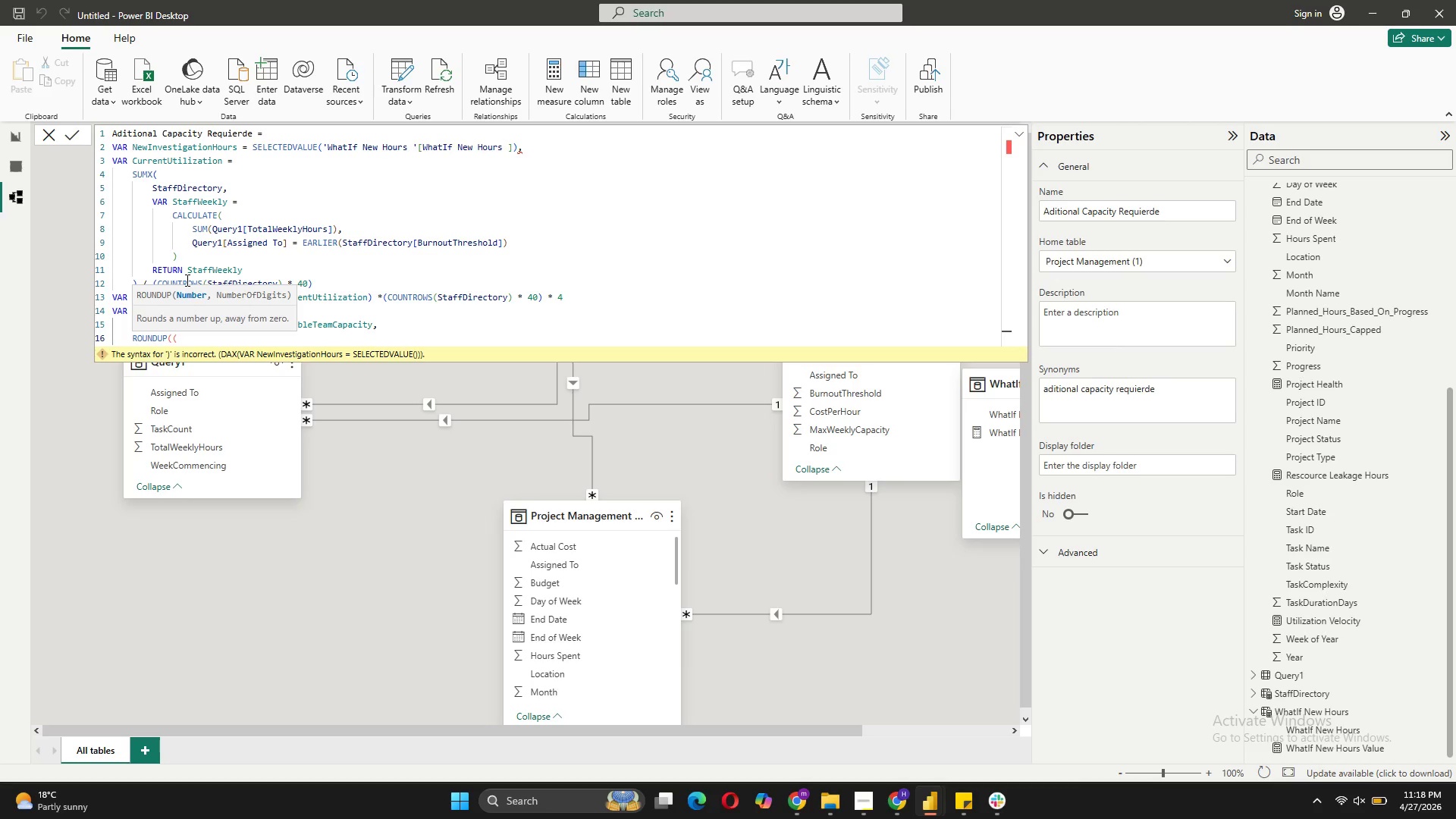 
key(CapsLock)
 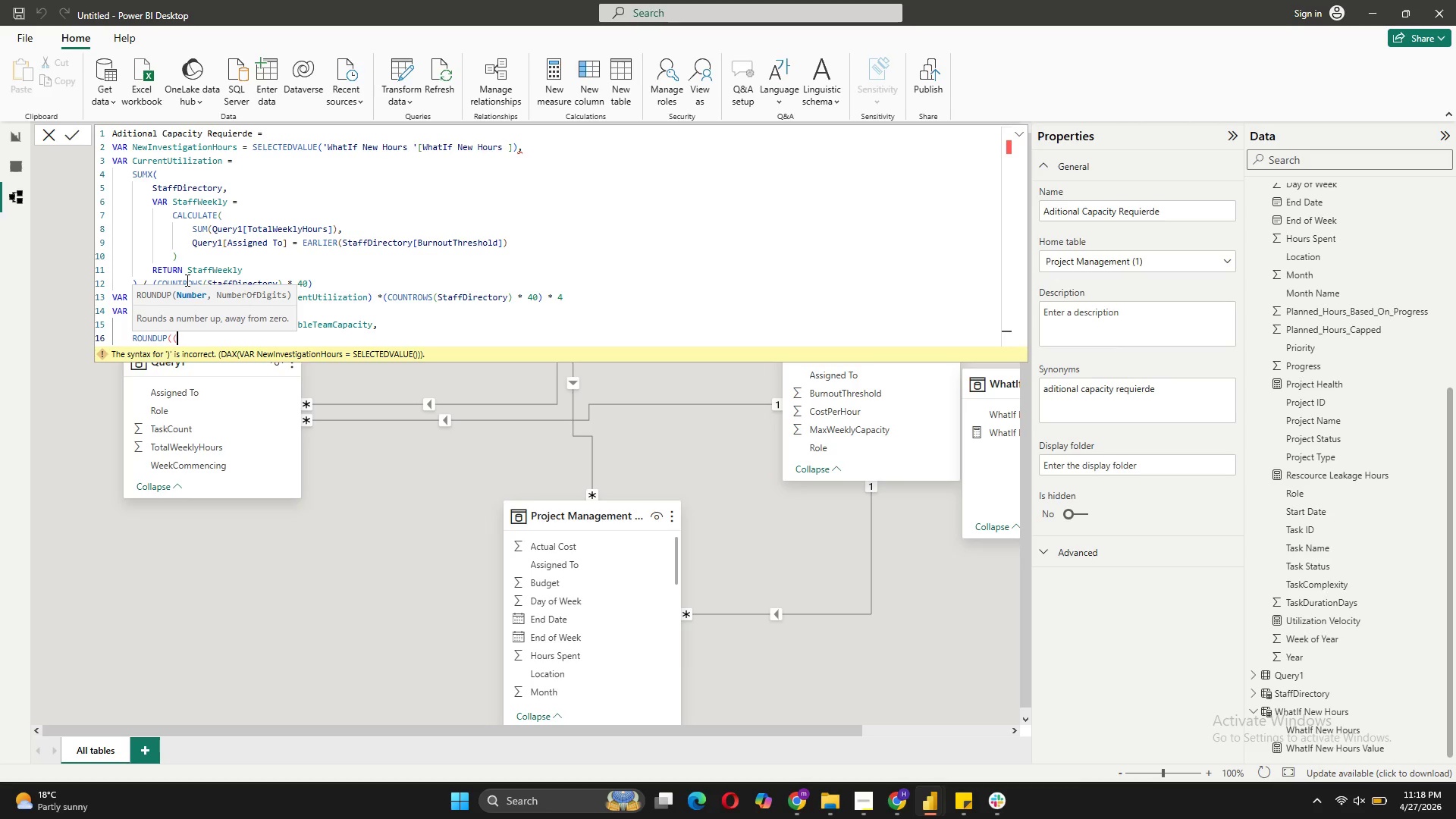 
key(CapsLock)
 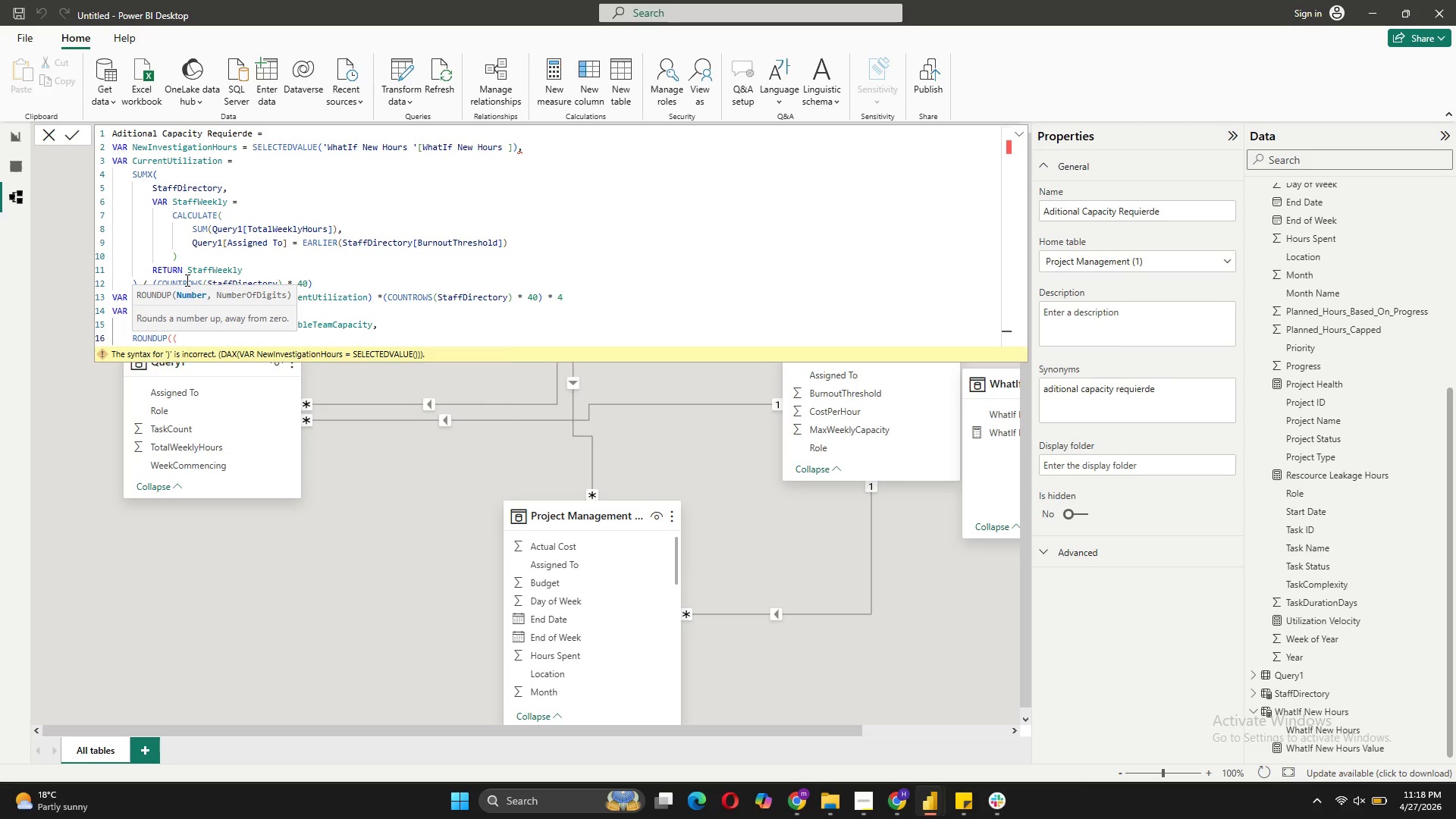 
key(N)
 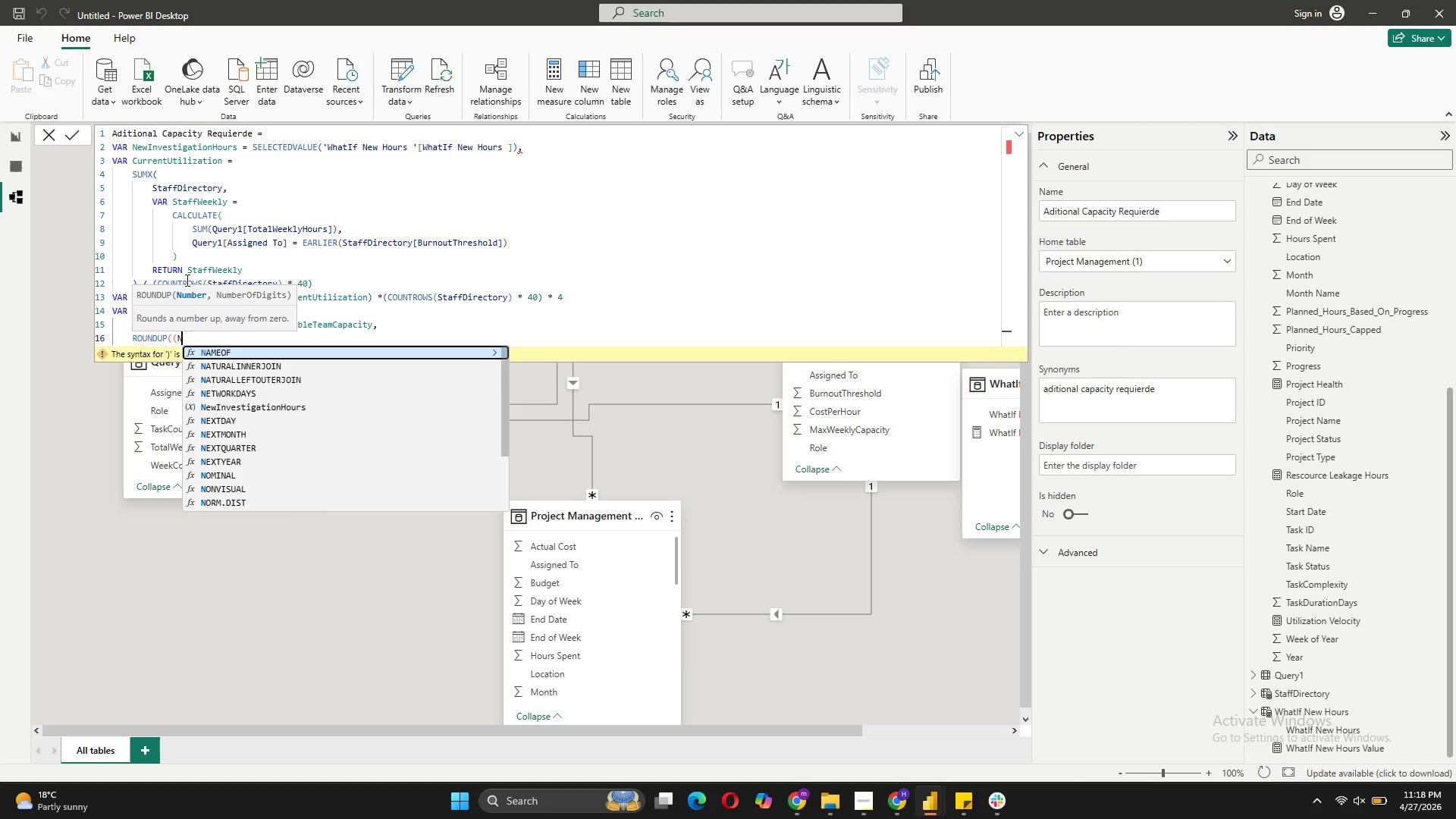 
key(CapsLock)
 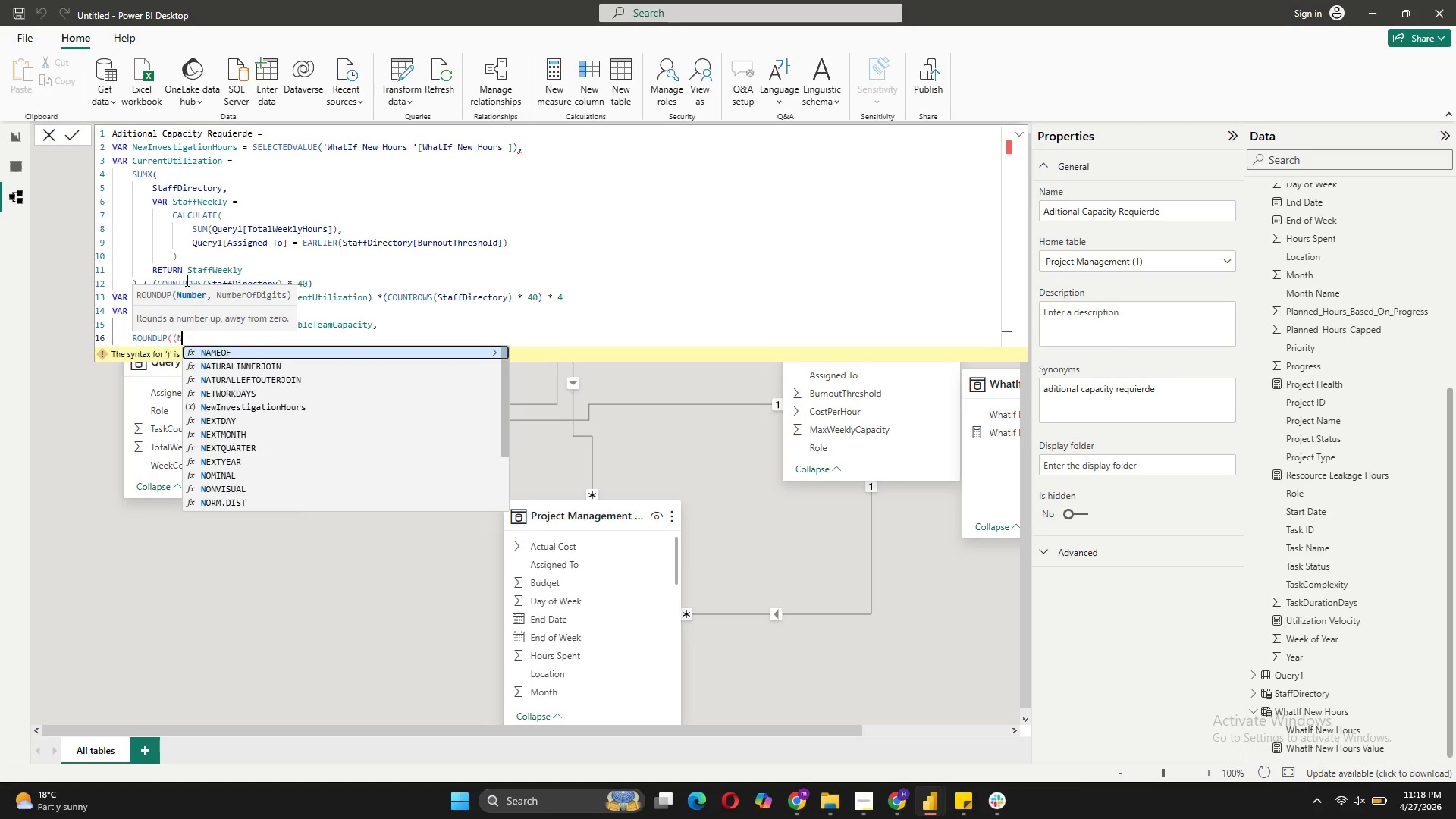 
key(E)
 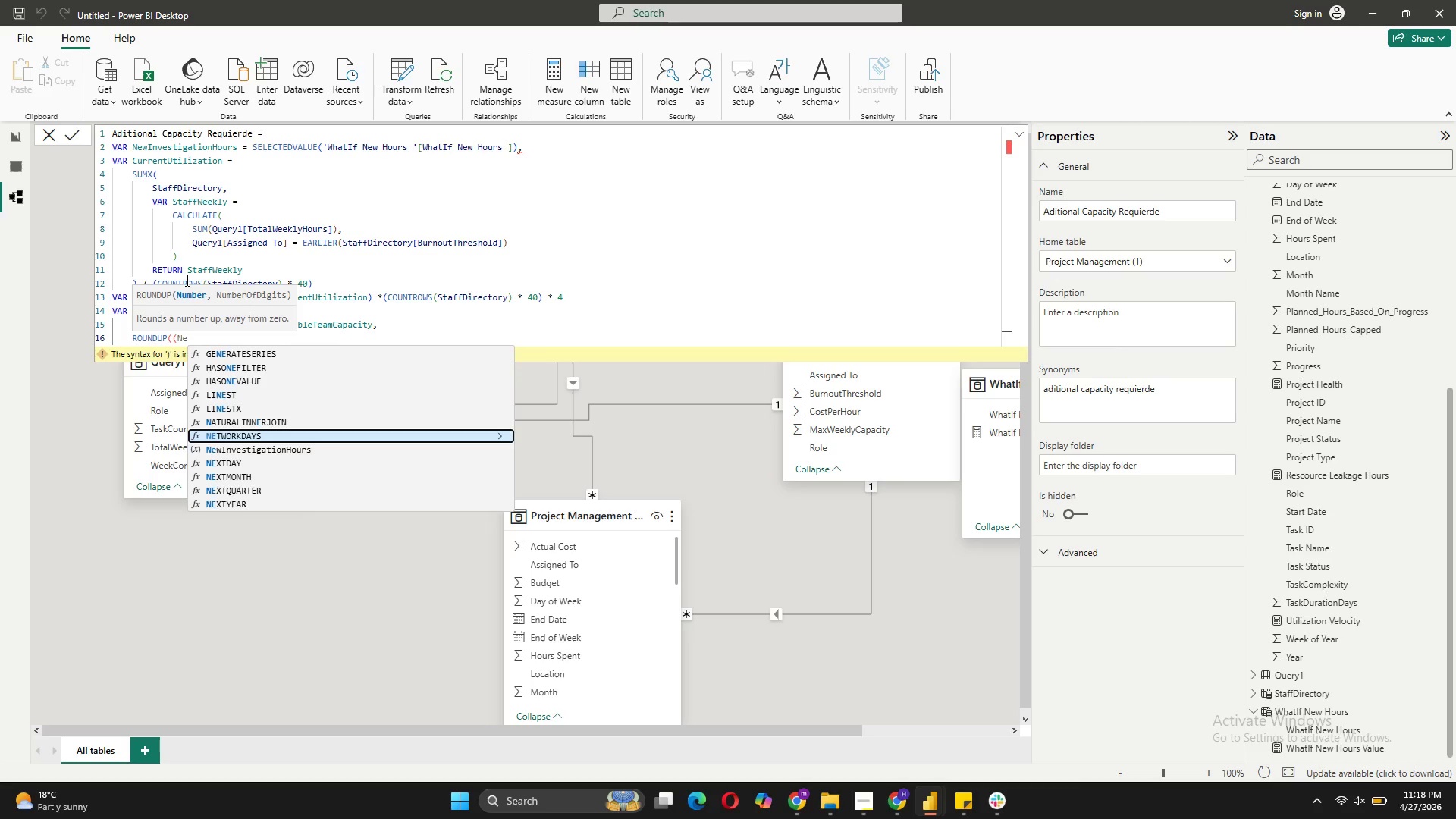 
key(ArrowRight)
 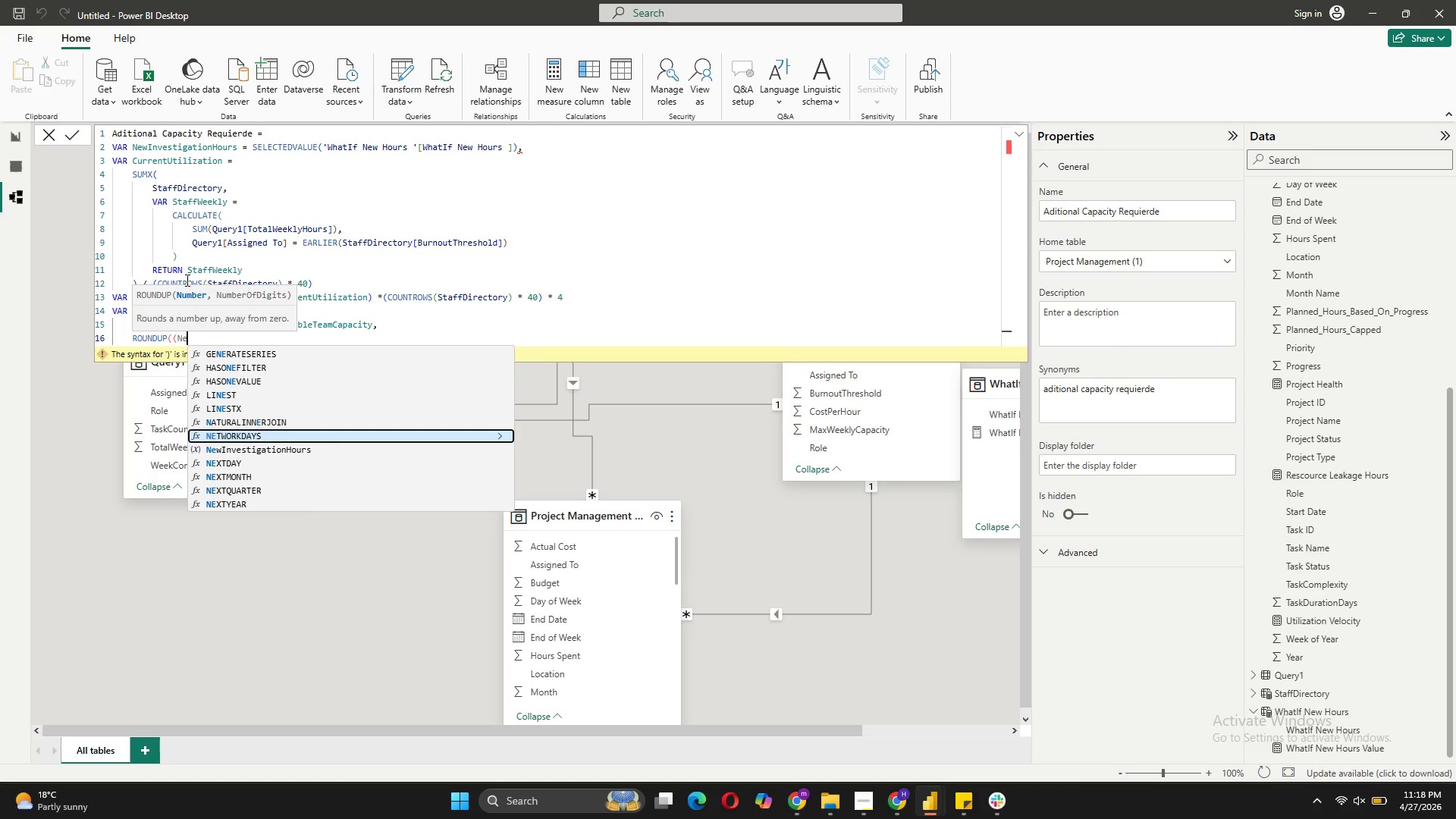 
key(ArrowDown)
 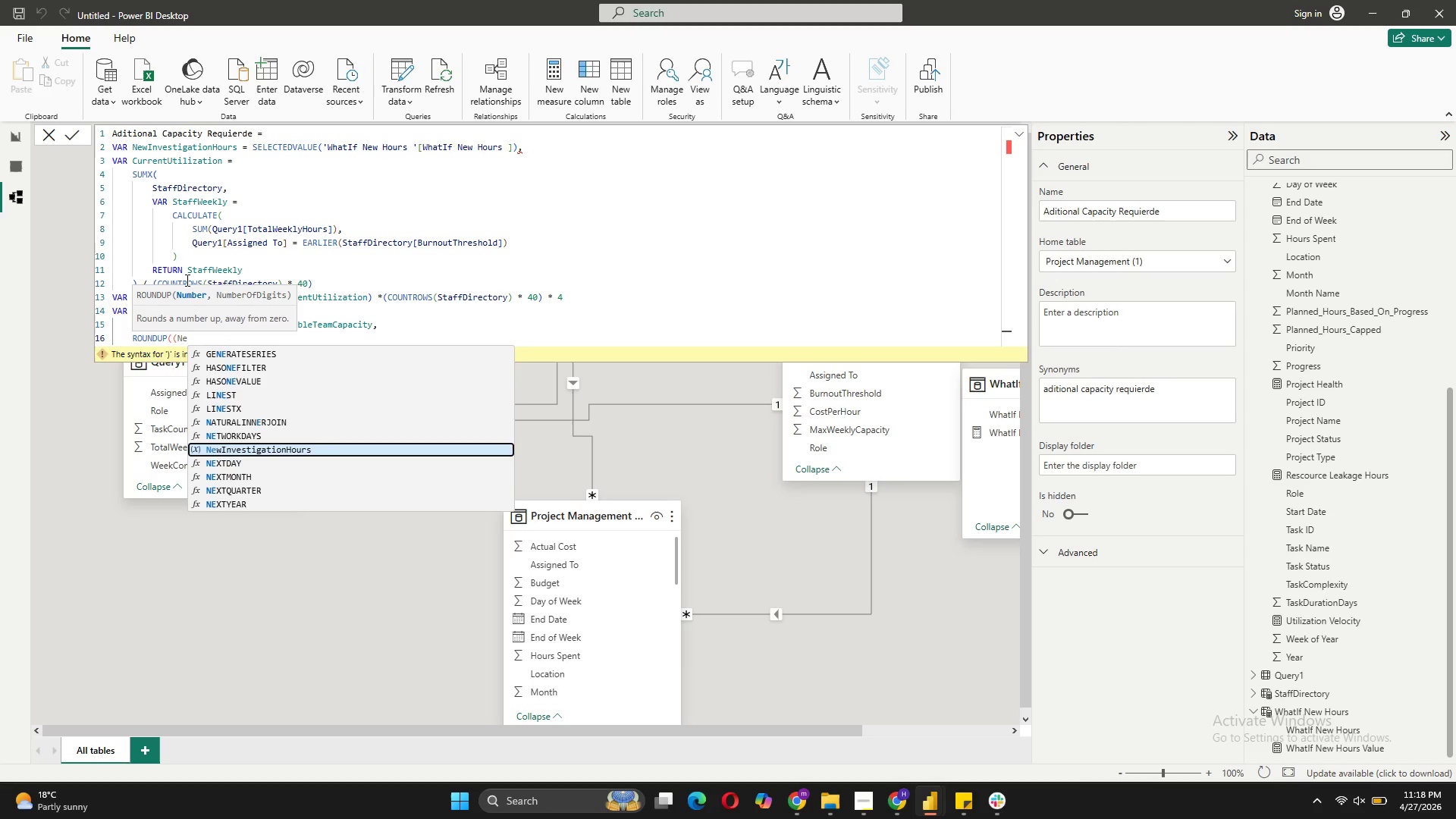 
key(Tab)
type( - avai)
key(Tab)
type() 160, 1))
 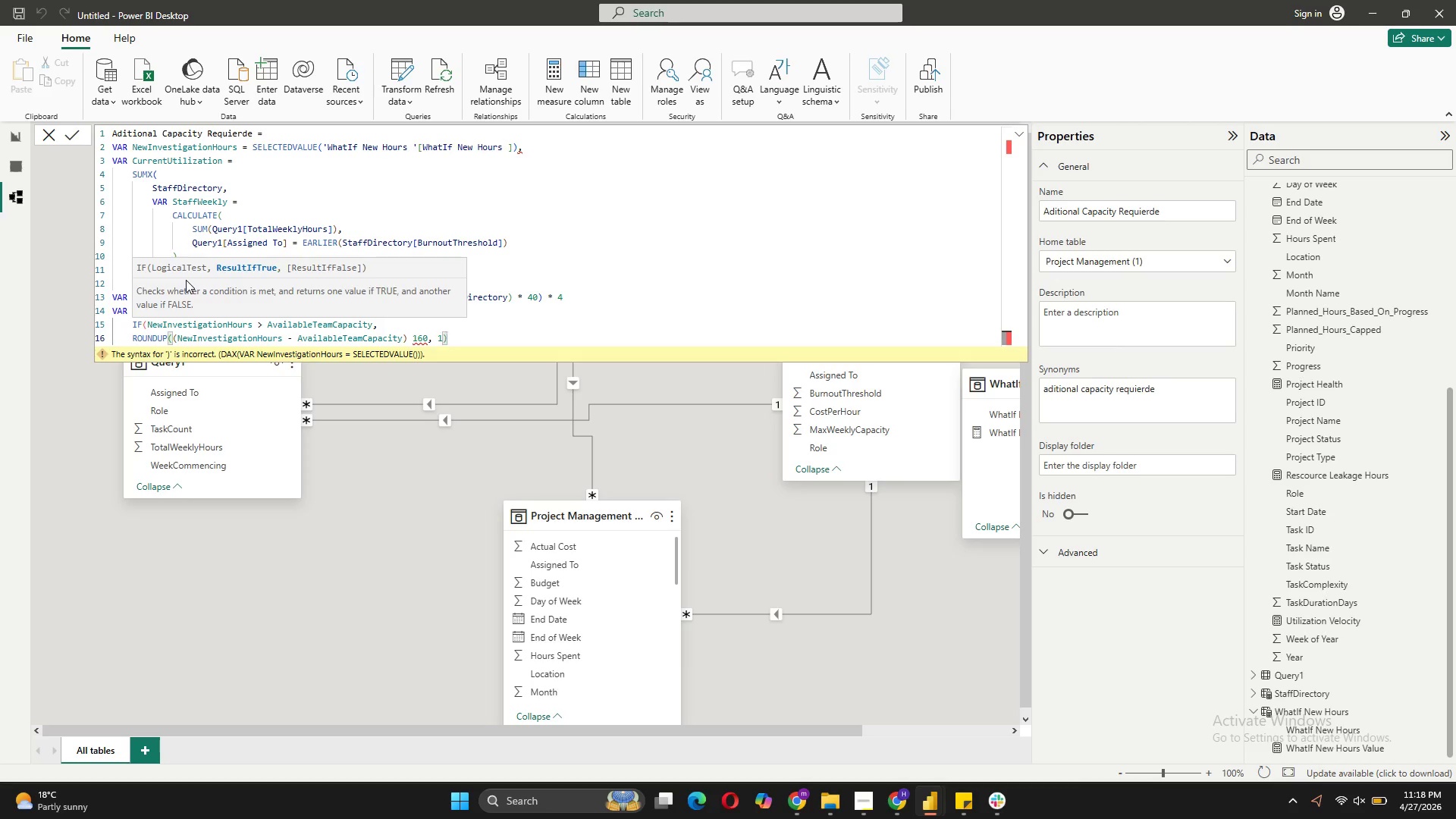 
left_click([413, 336])
 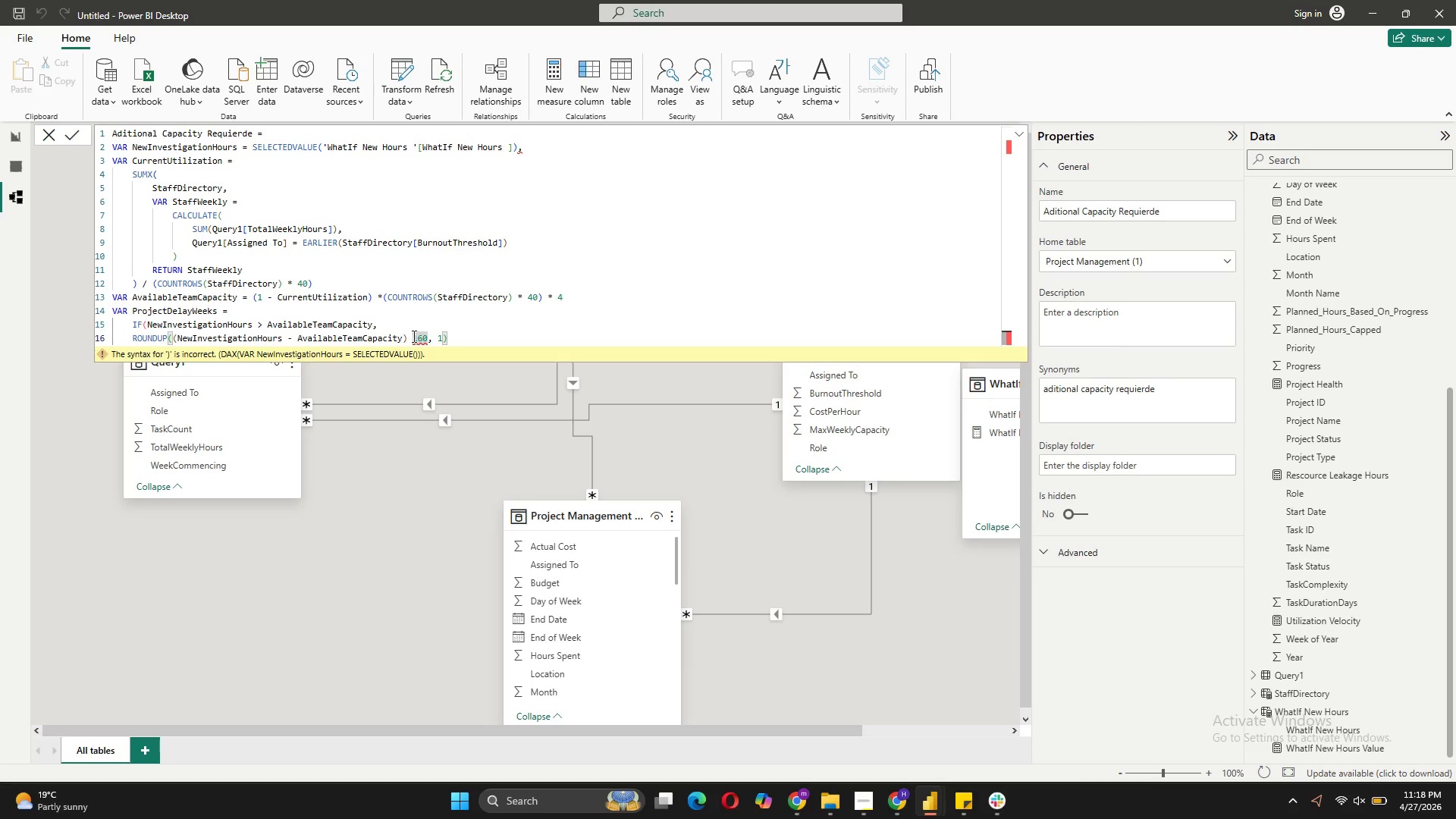 
key(Slash)
 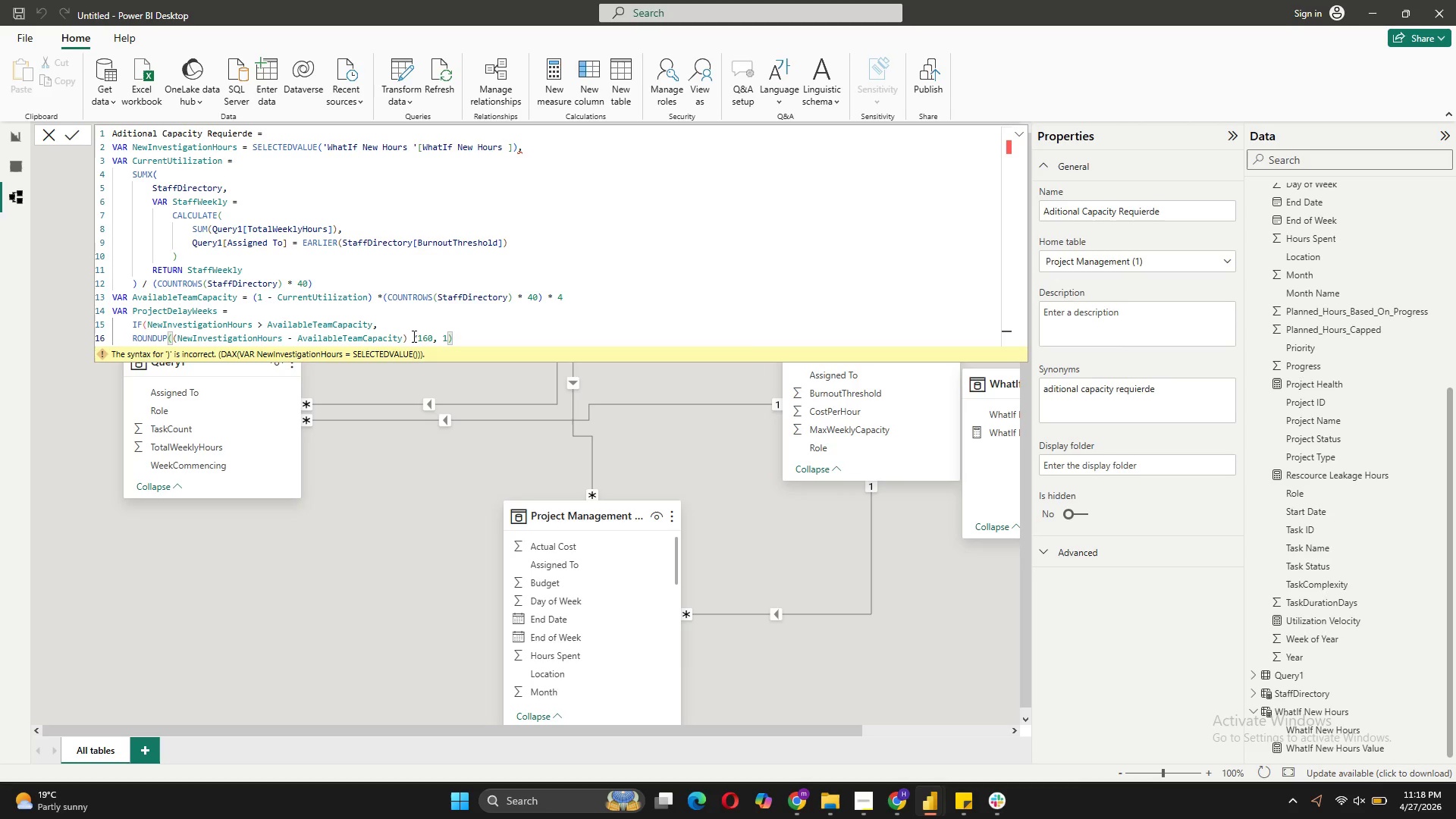 
key(C)
 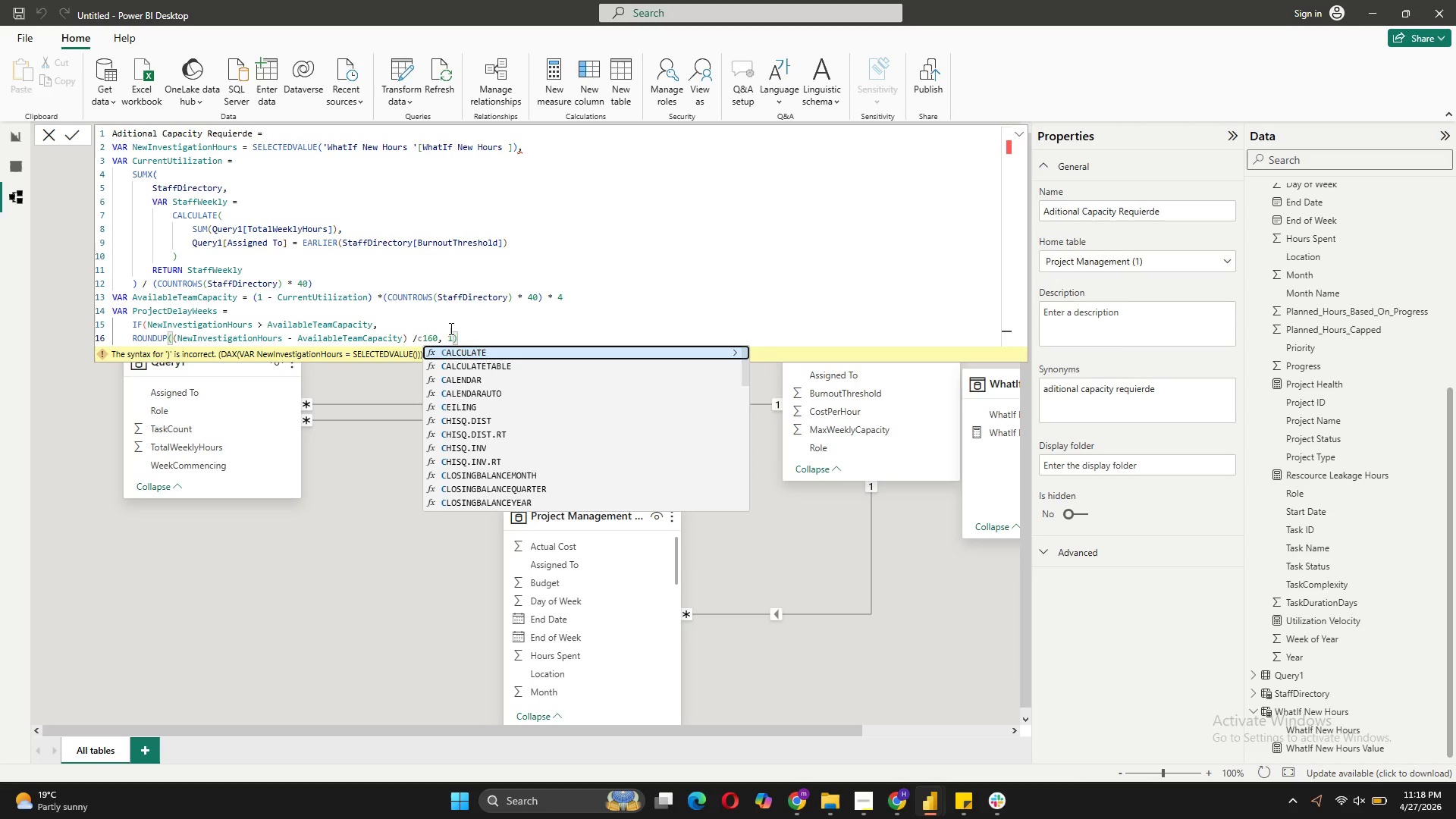 
key(Backspace)
 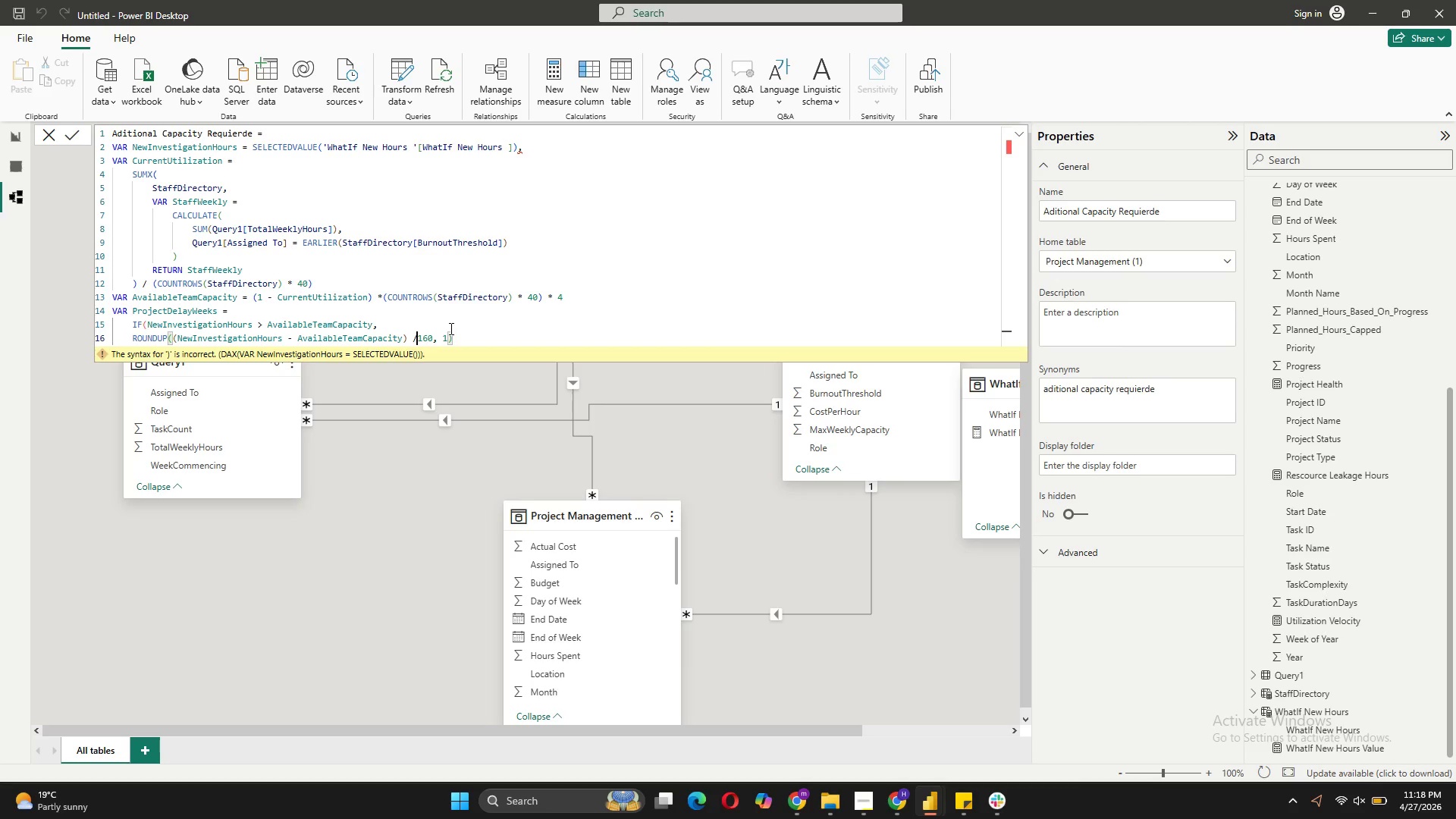 
key(Space)
 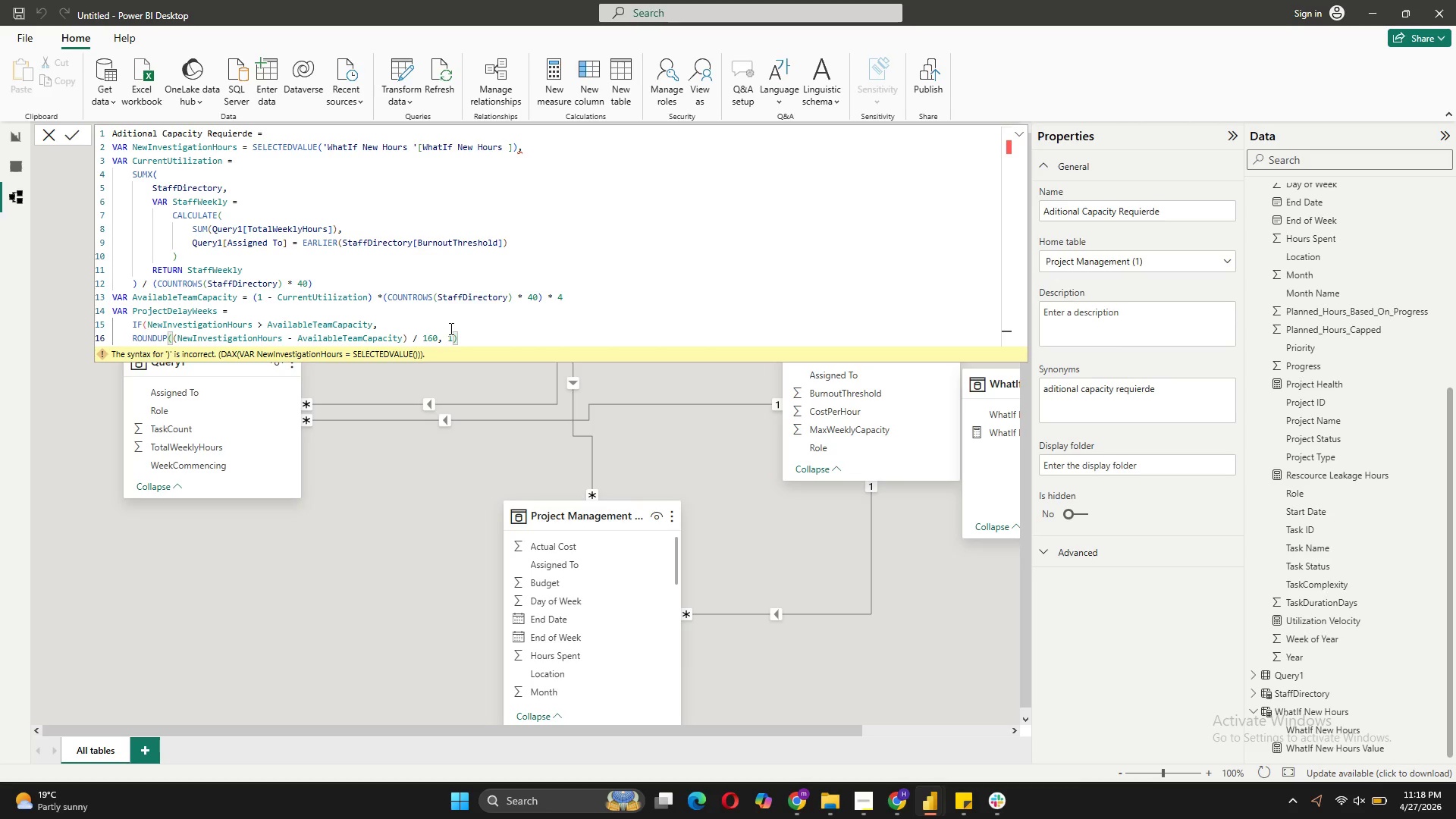 
left_click([452, 334])
 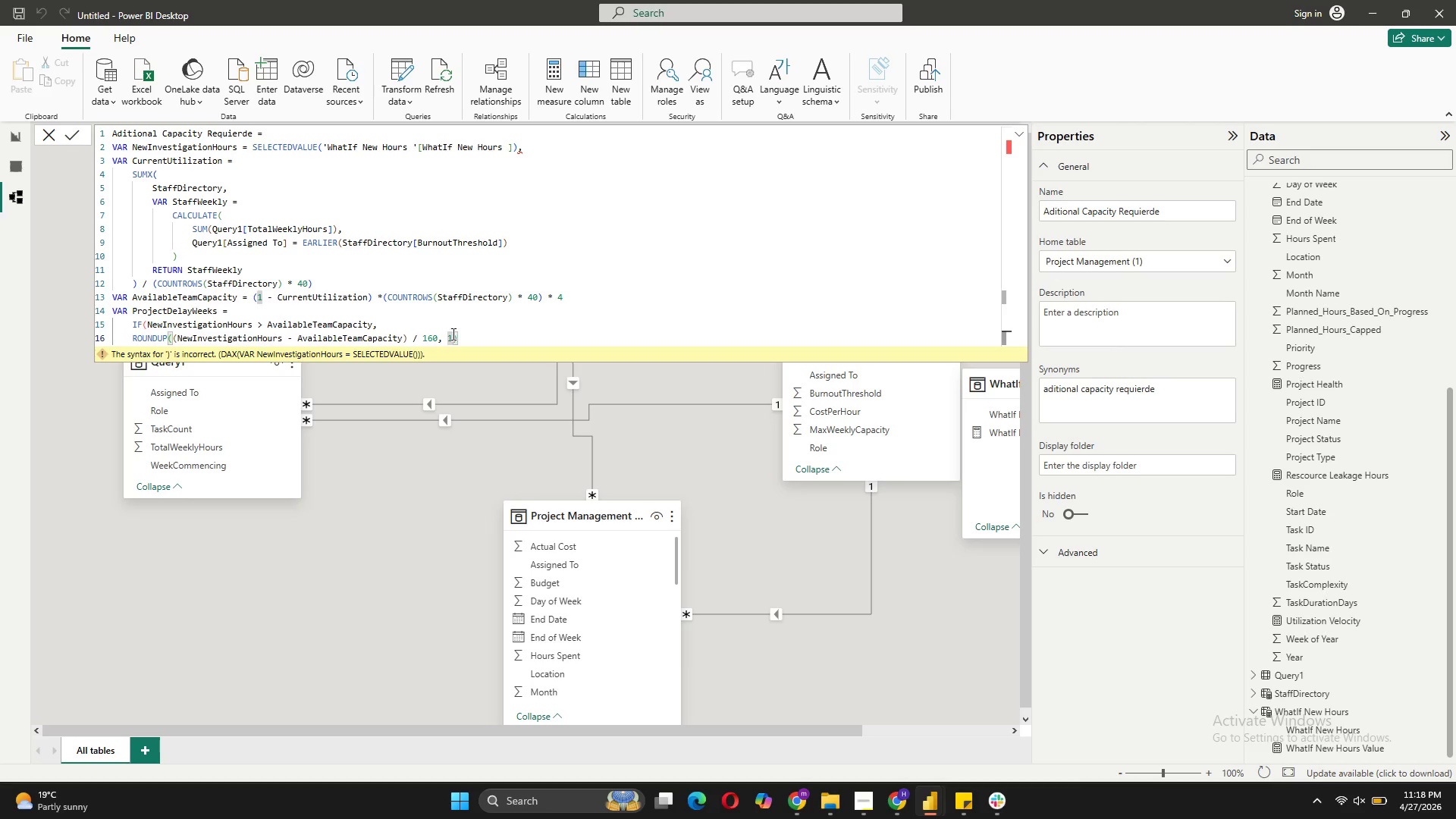 
key(ArrowRight)
 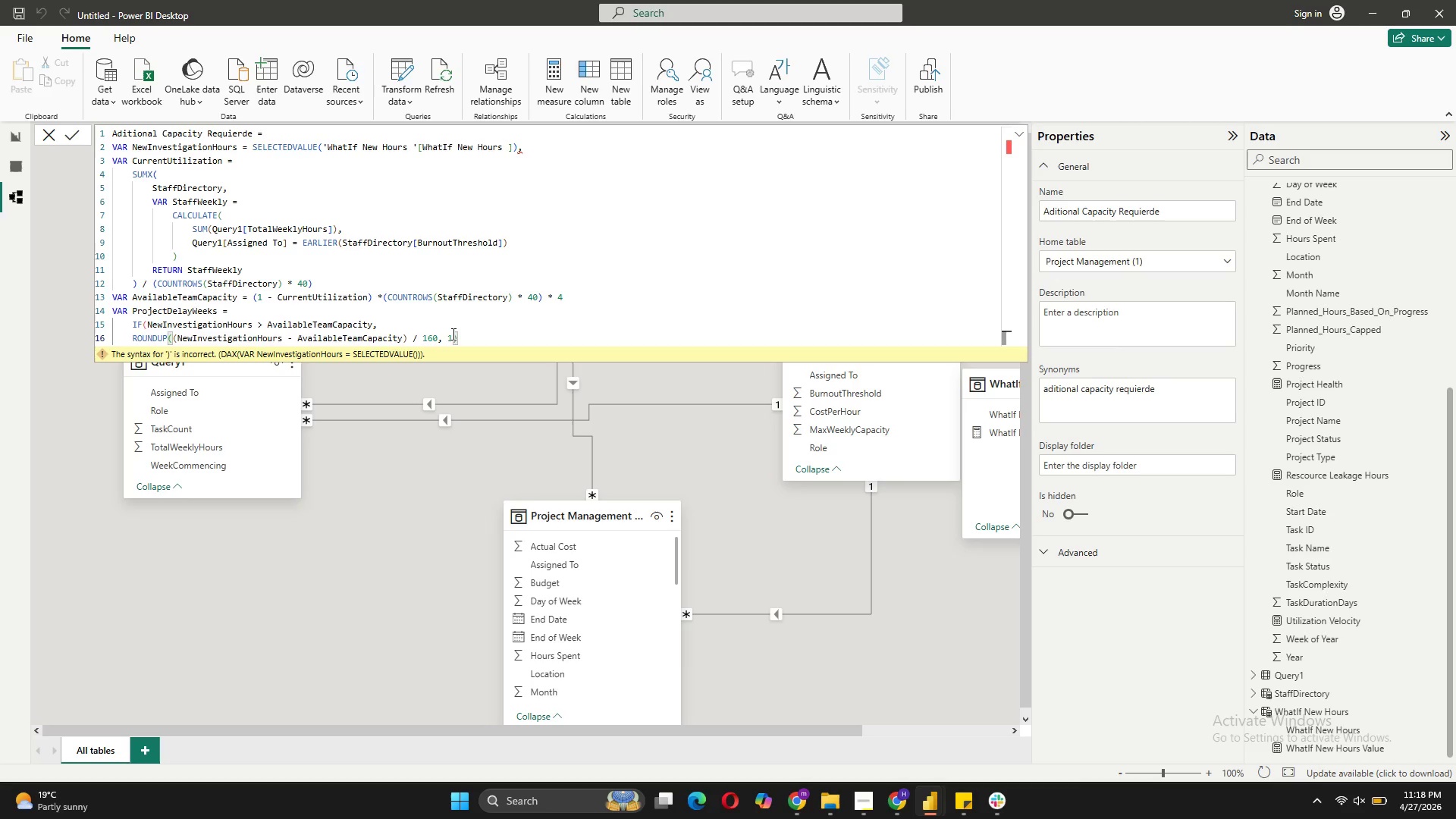 
key(Comma)
 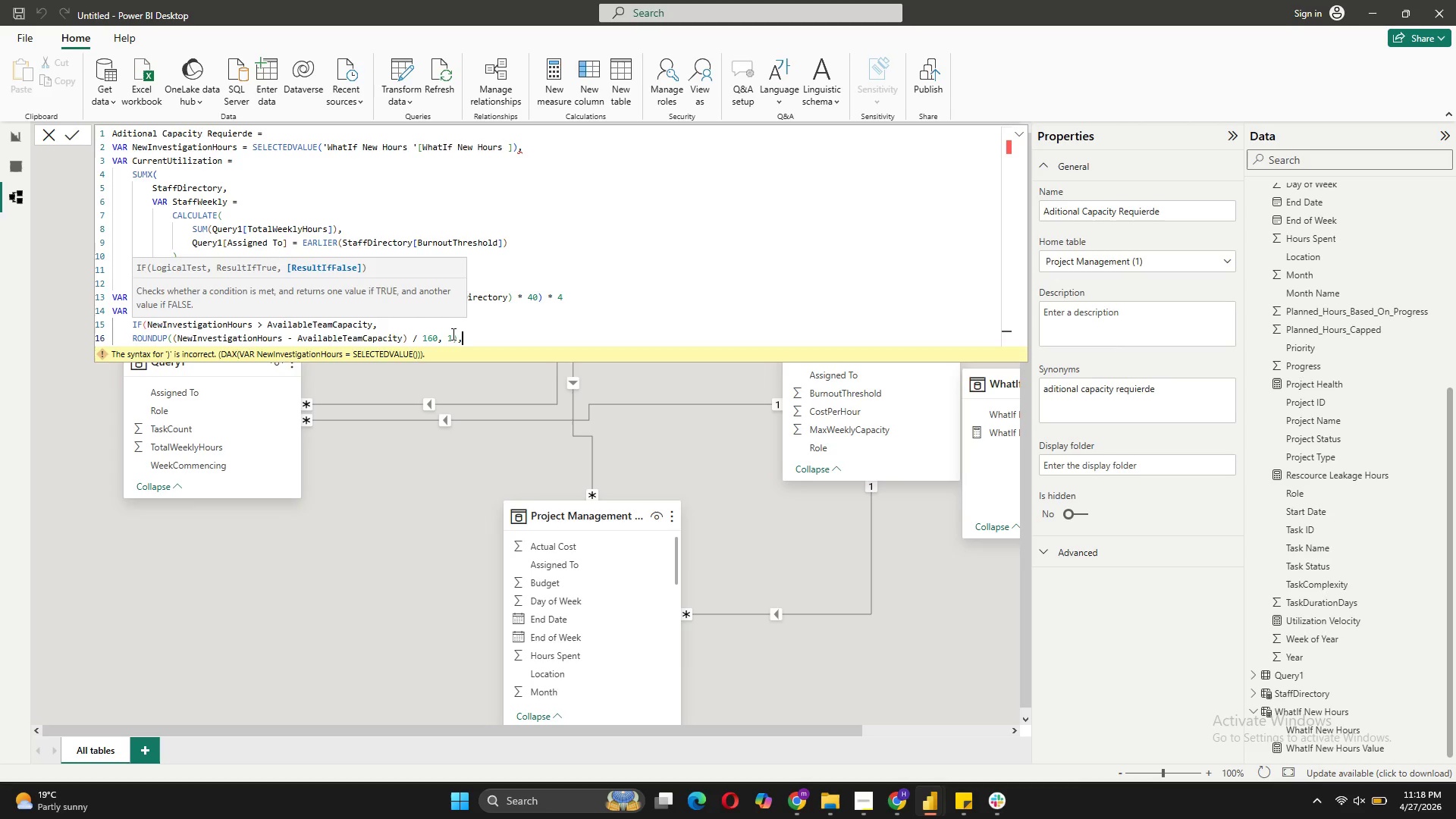 
key(Shift+ShiftRight)
 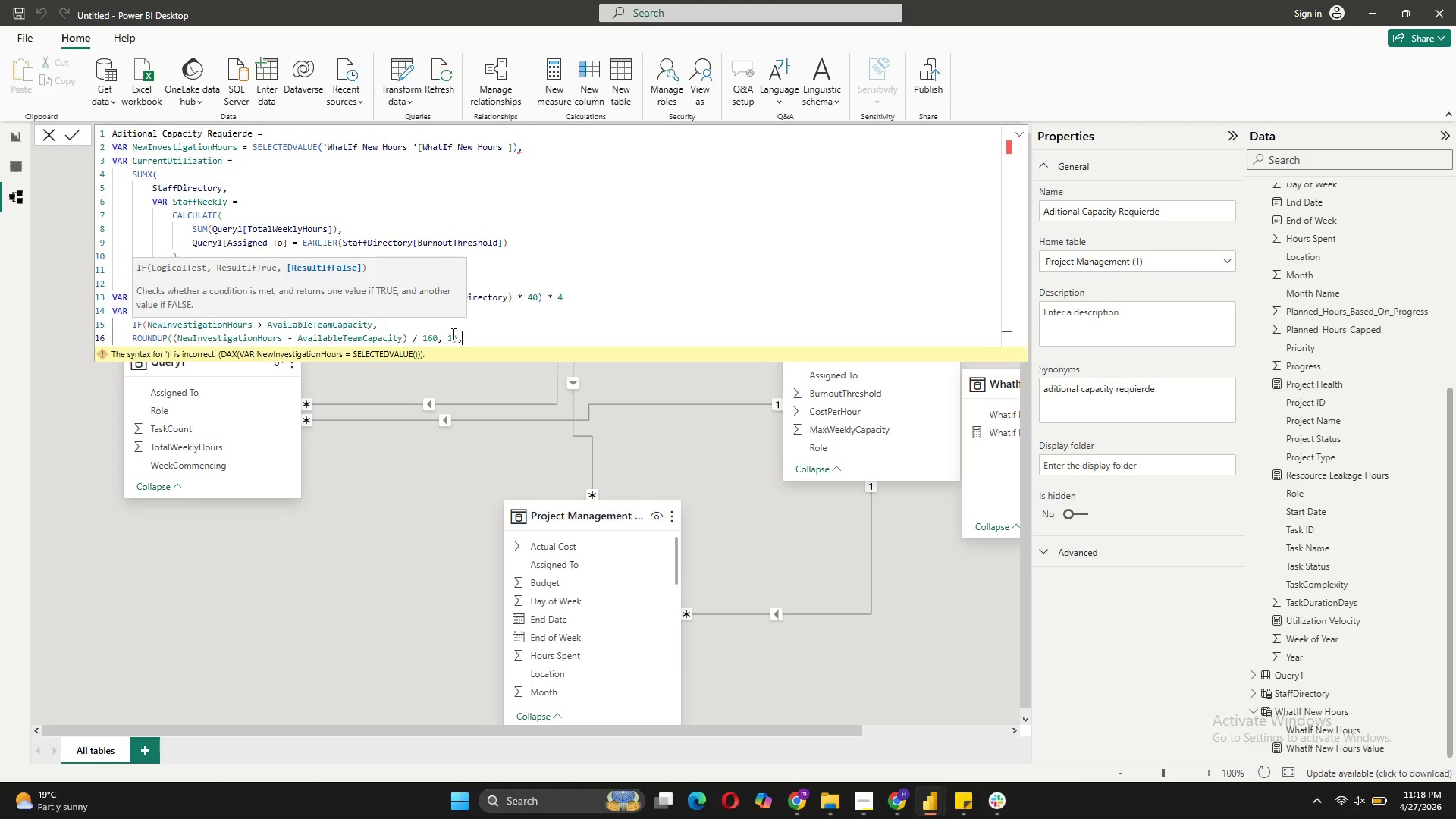 
key(Shift+Enter)
 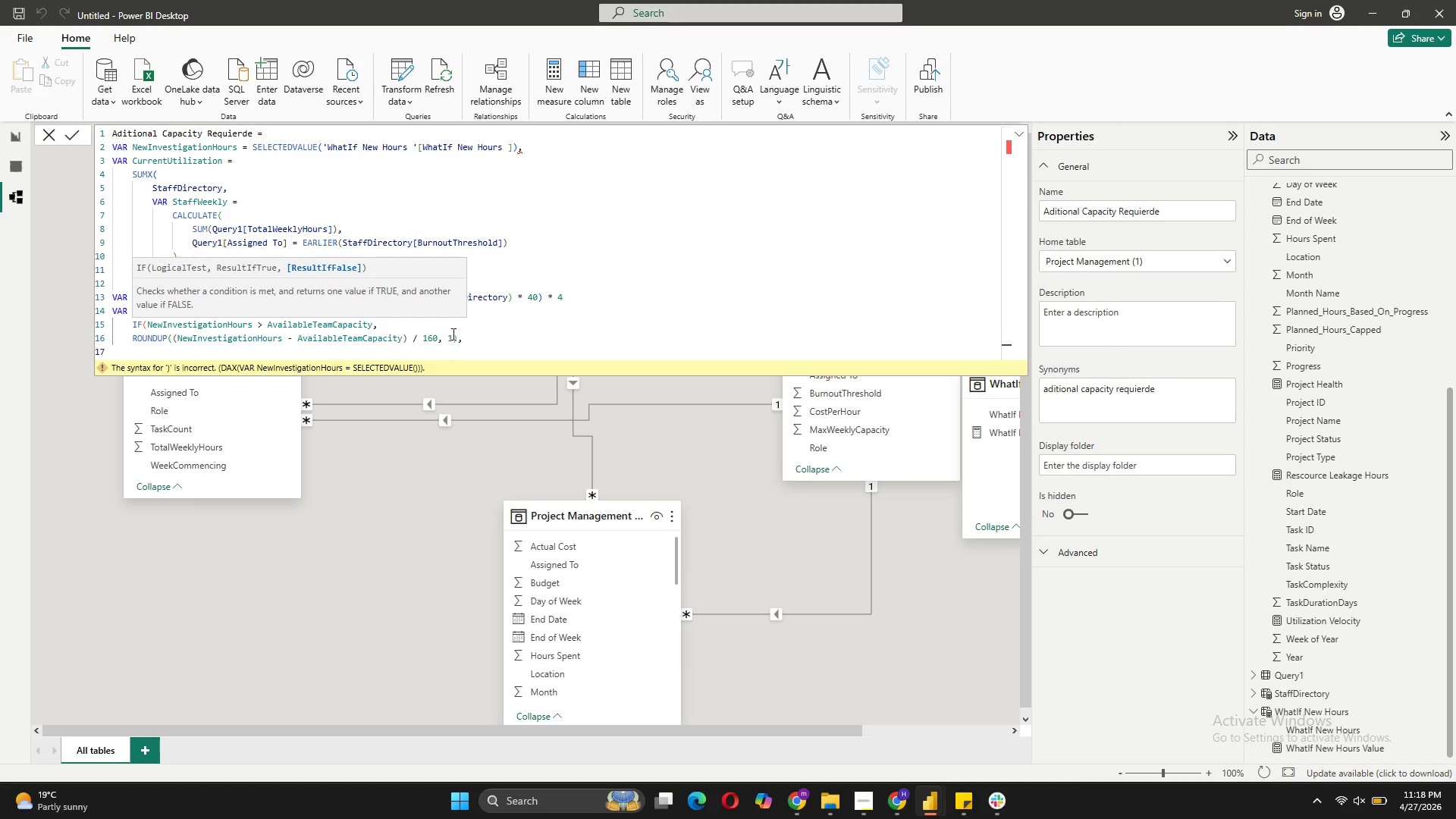 
type(0))
 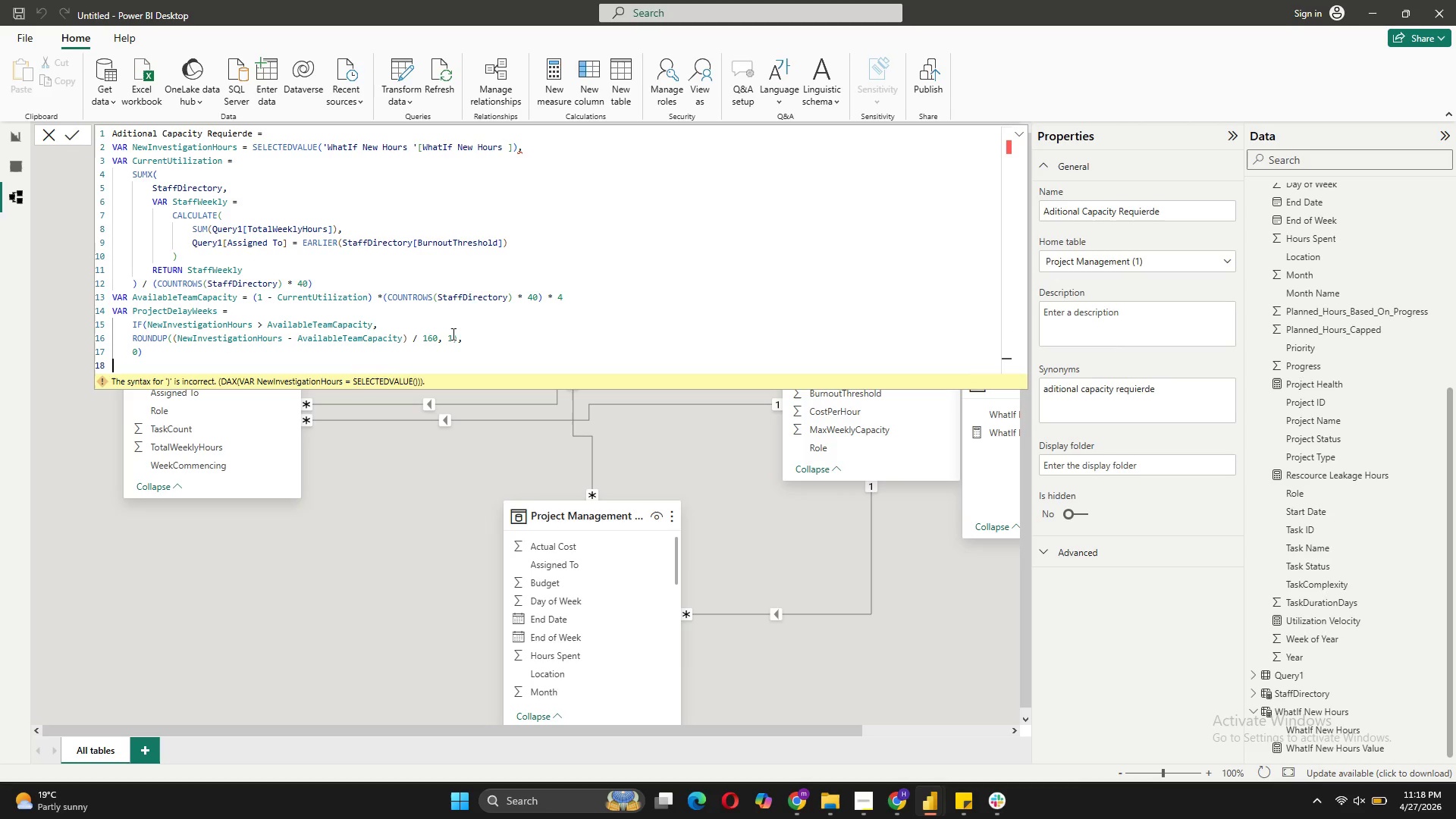 
 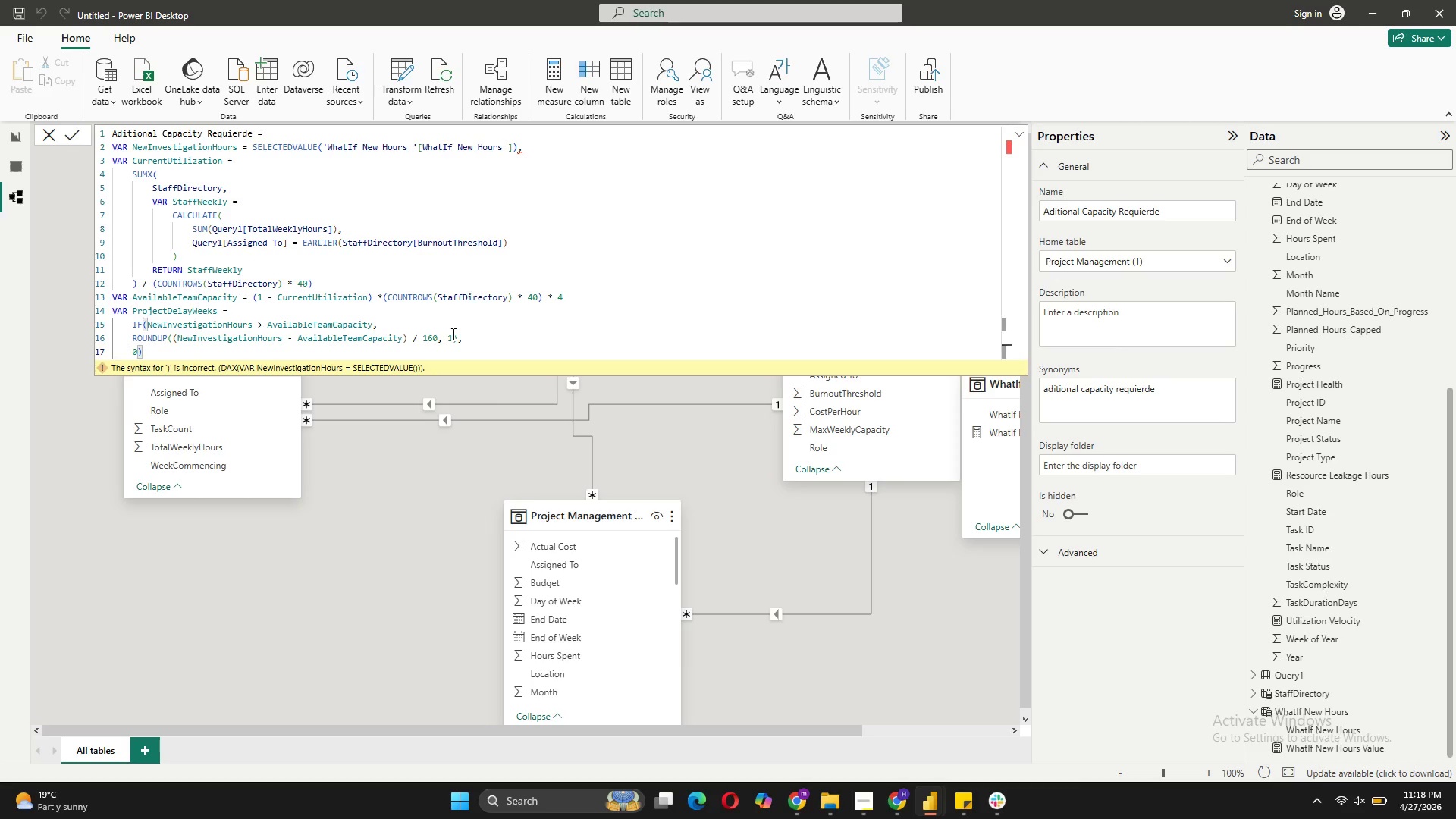 
key(Shift+Enter)
 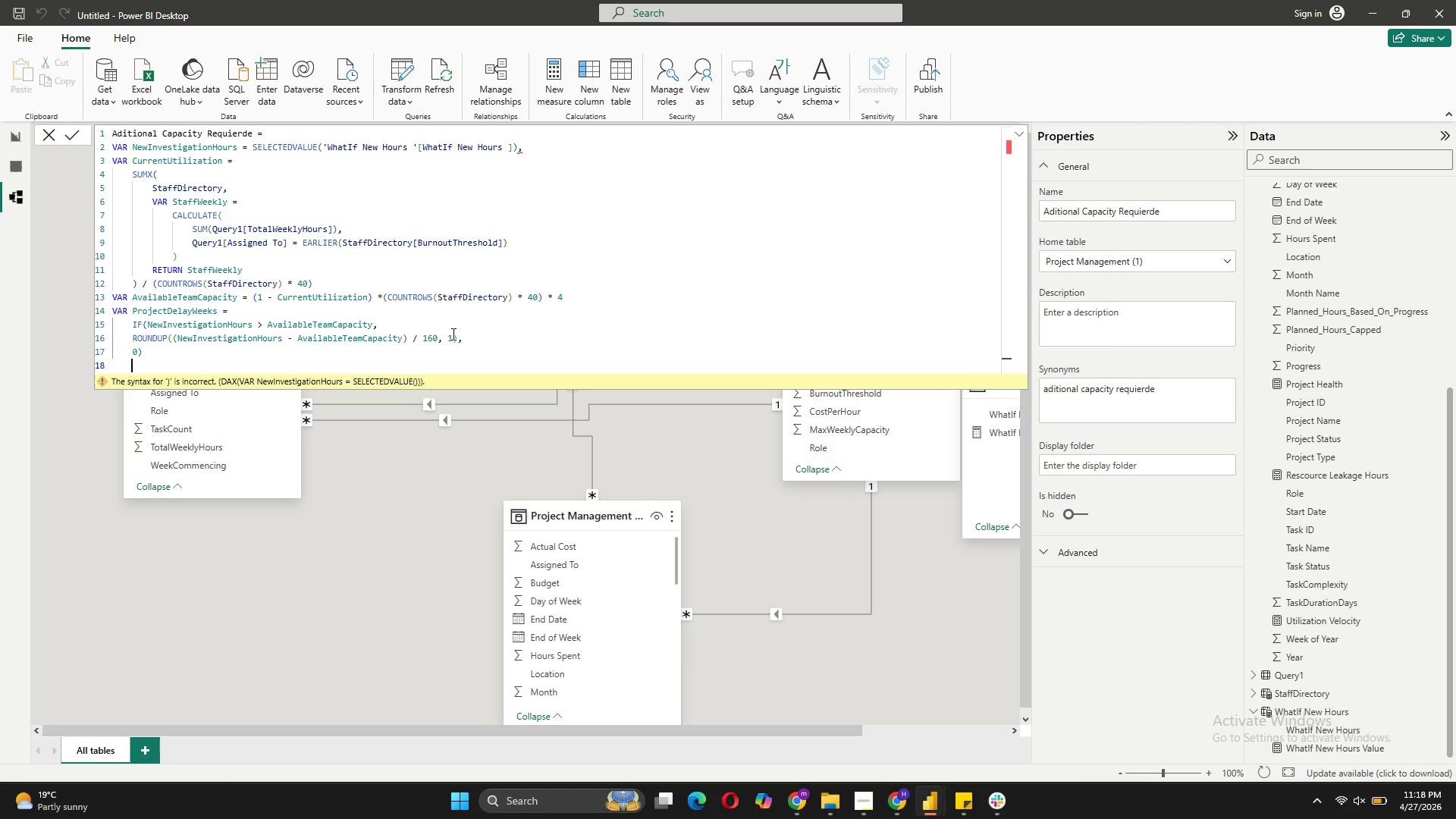 
key(Backspace)
type(RET)
key(Tab)
type( PROJECT)
 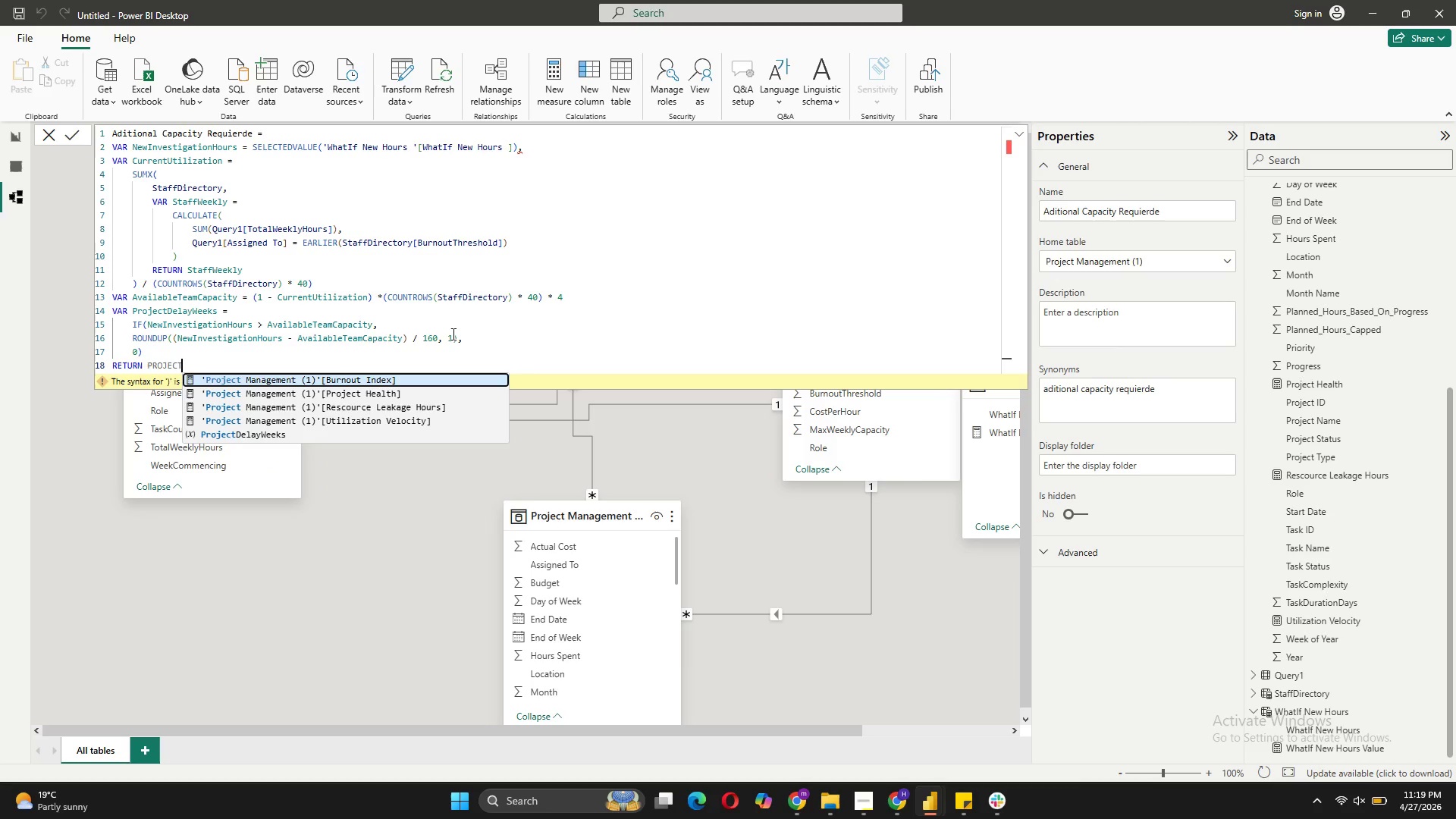 
key(ArrowUp)
 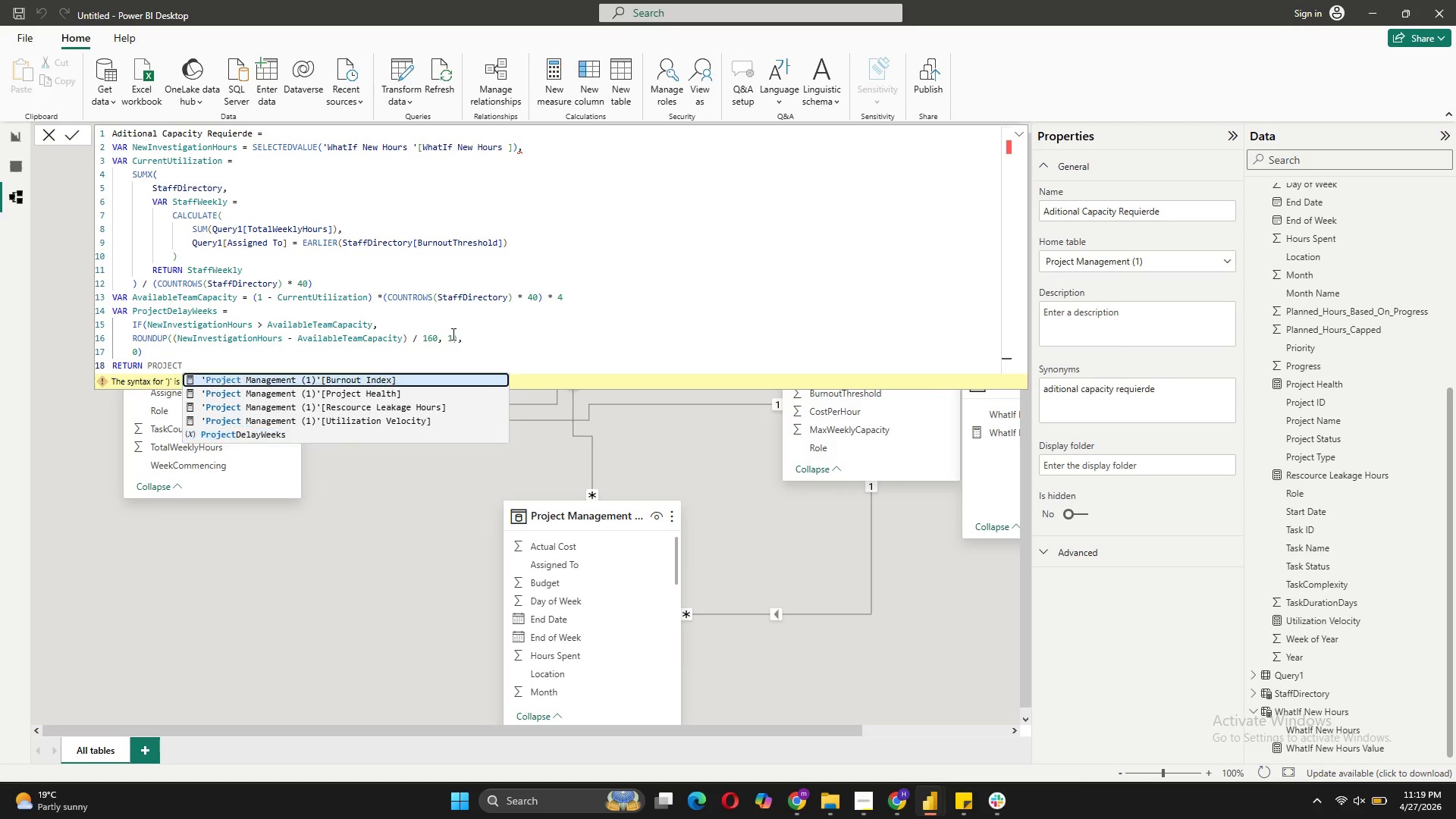 
key(ArrowDown)
 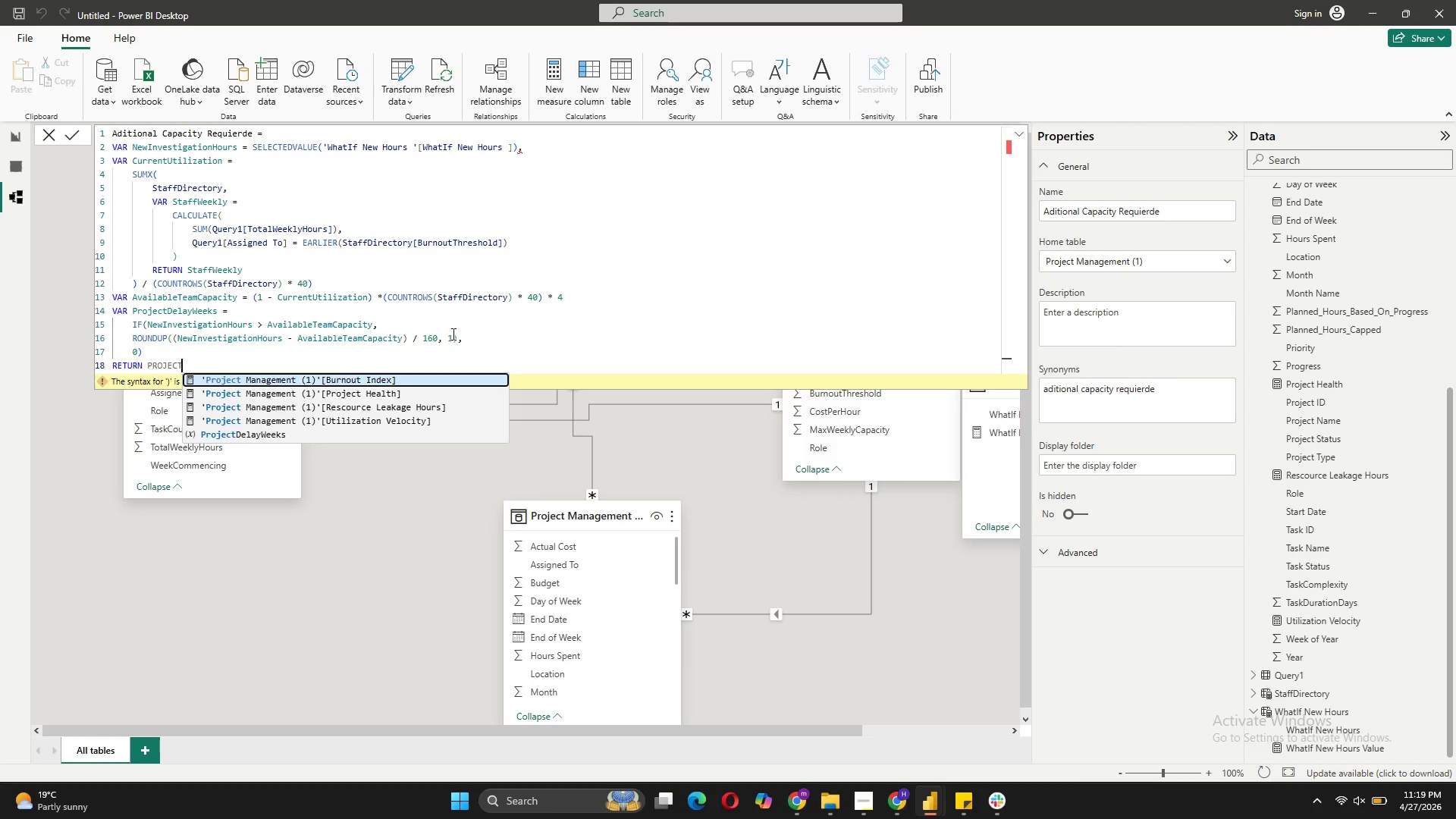 
key(ArrowUp)
 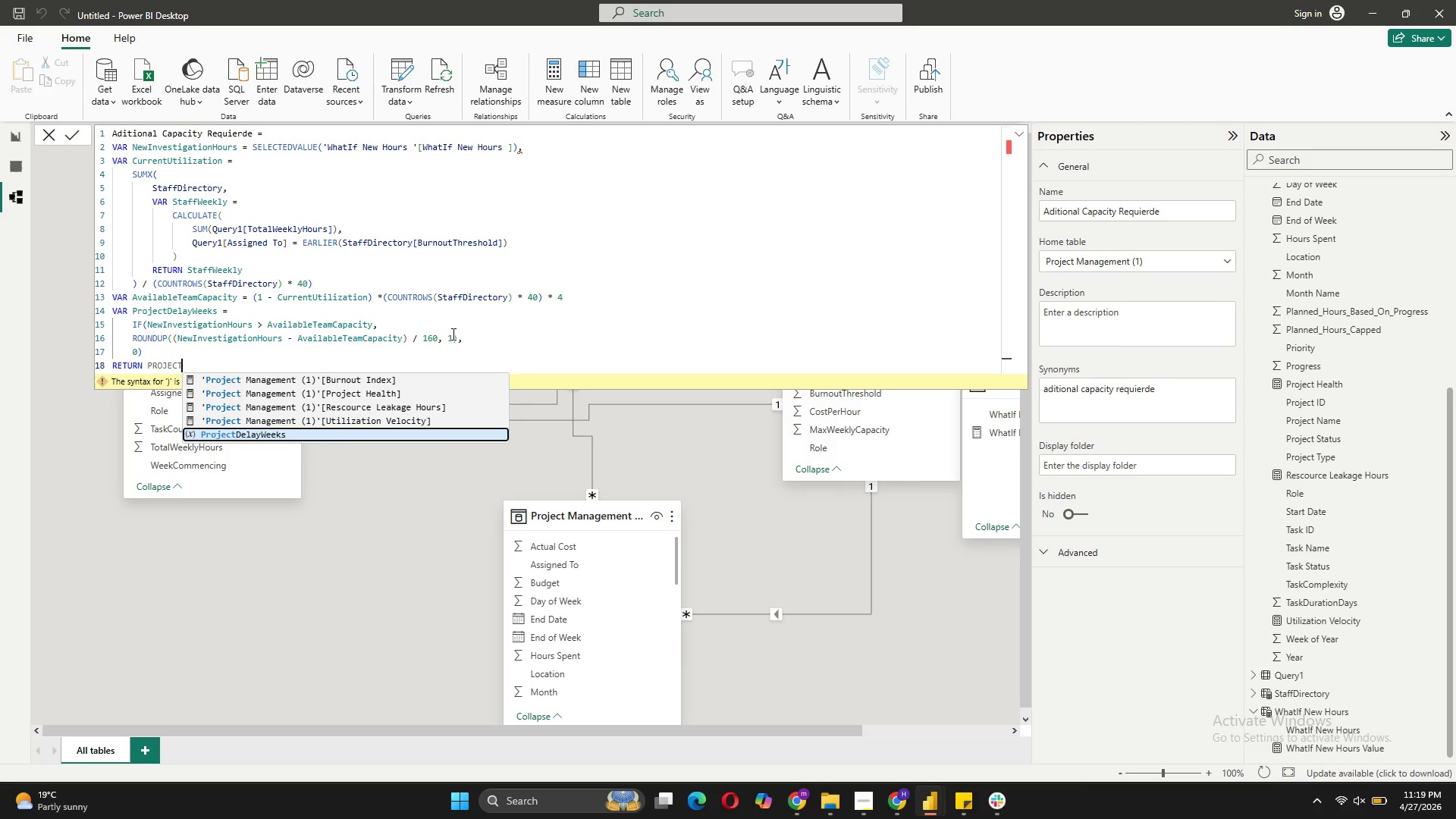 
key(Tab)
 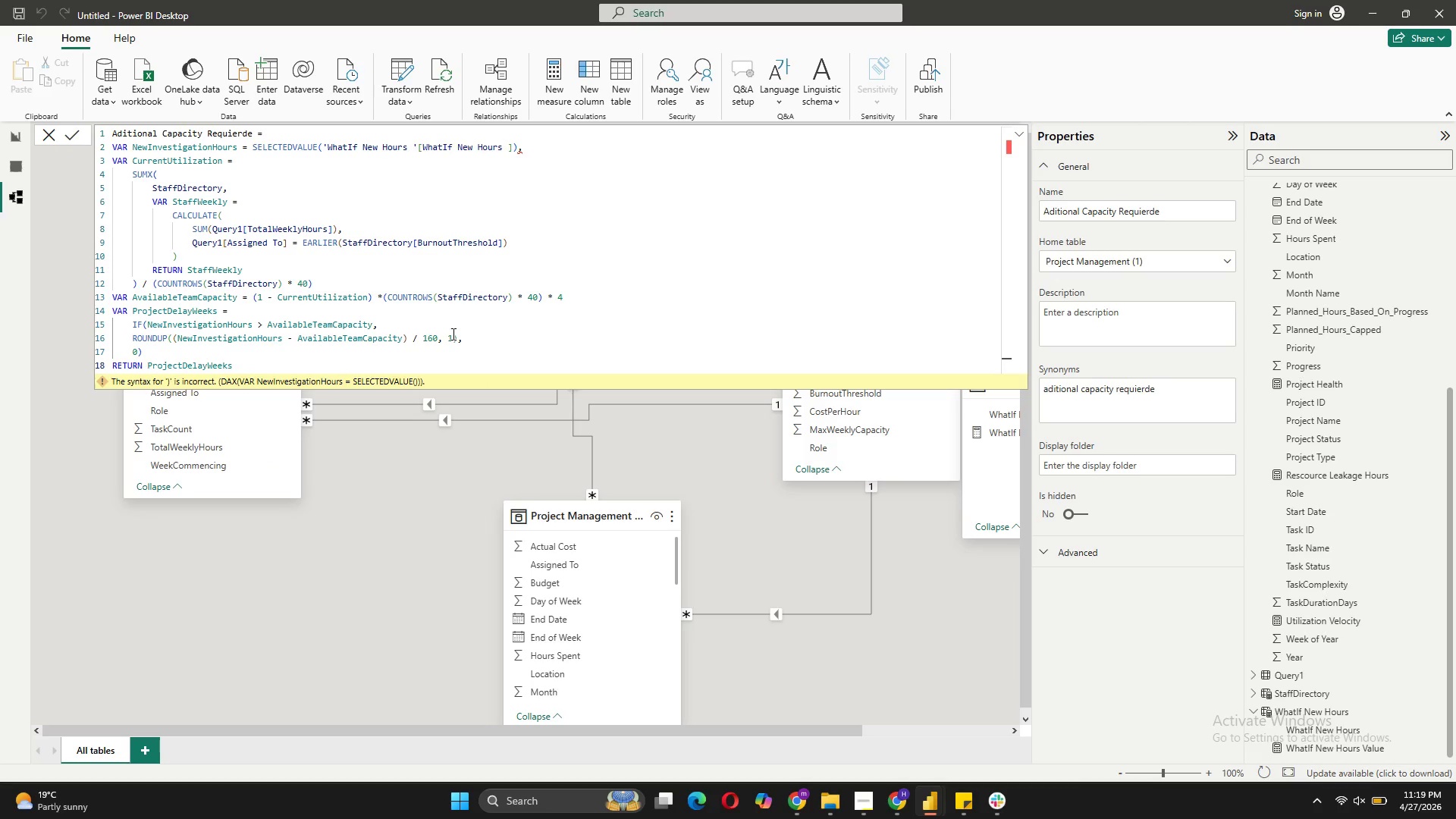 
wait(8.39)
 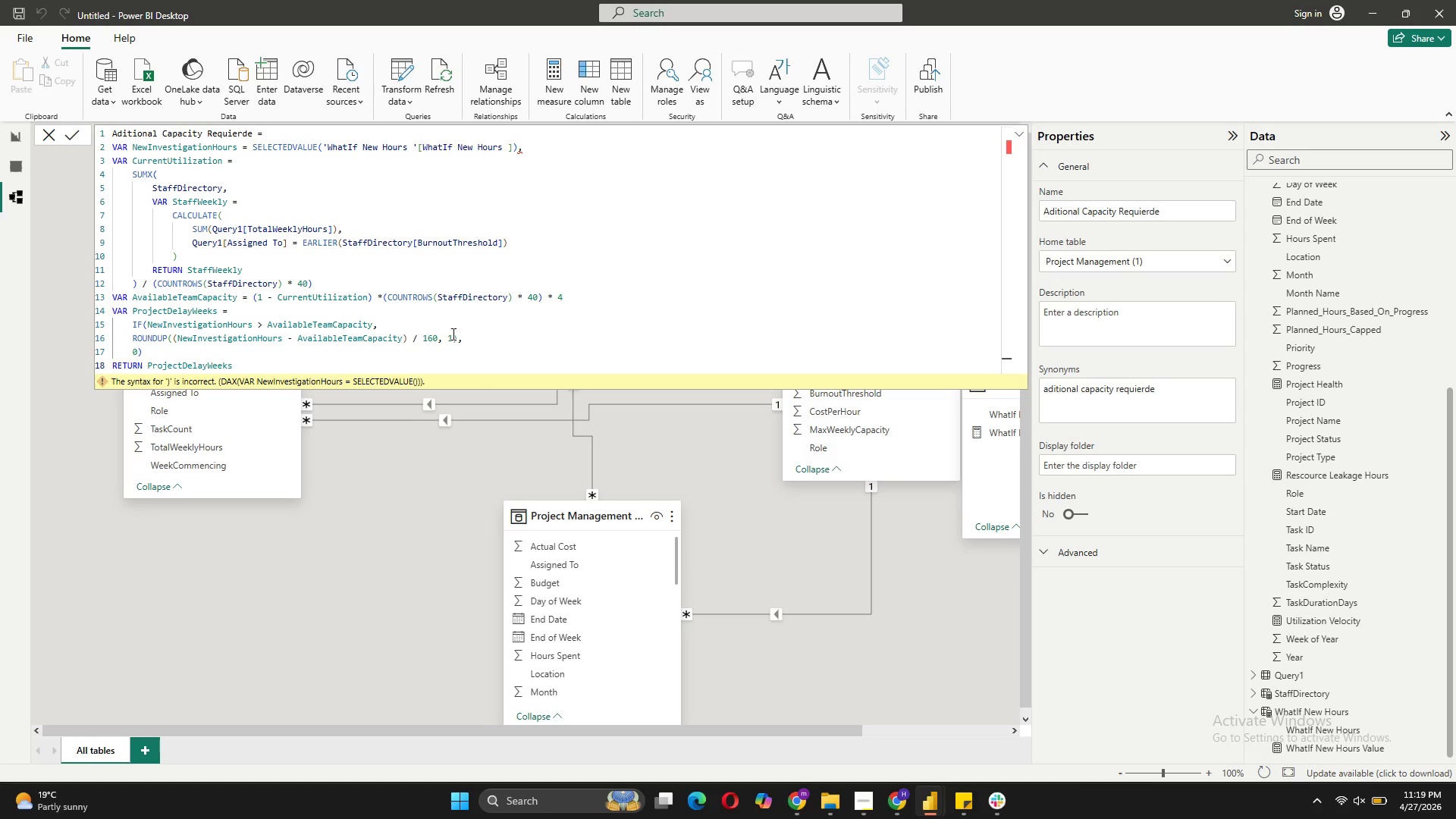 
left_click([41, 134])
 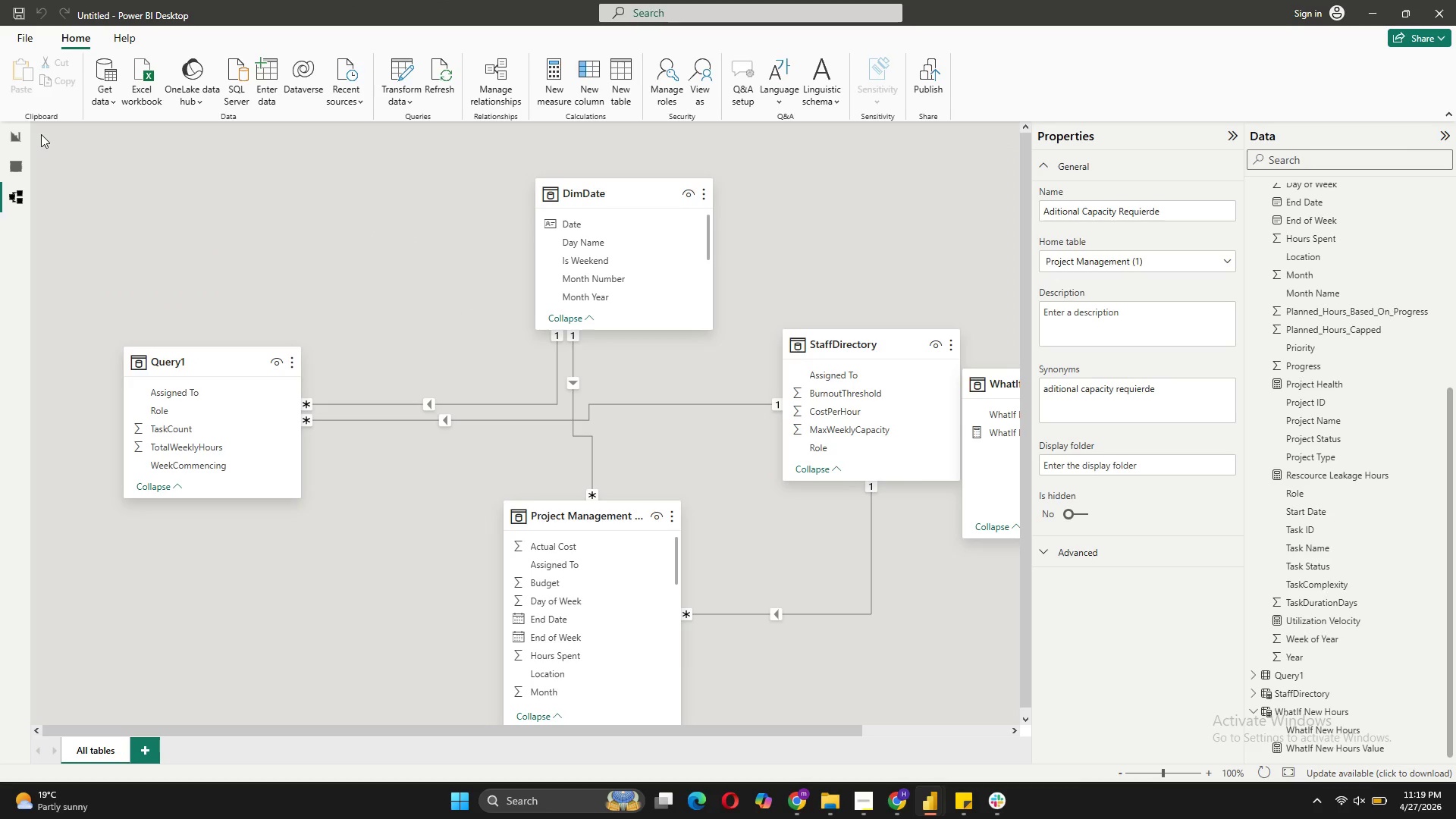 
wait(8.31)
 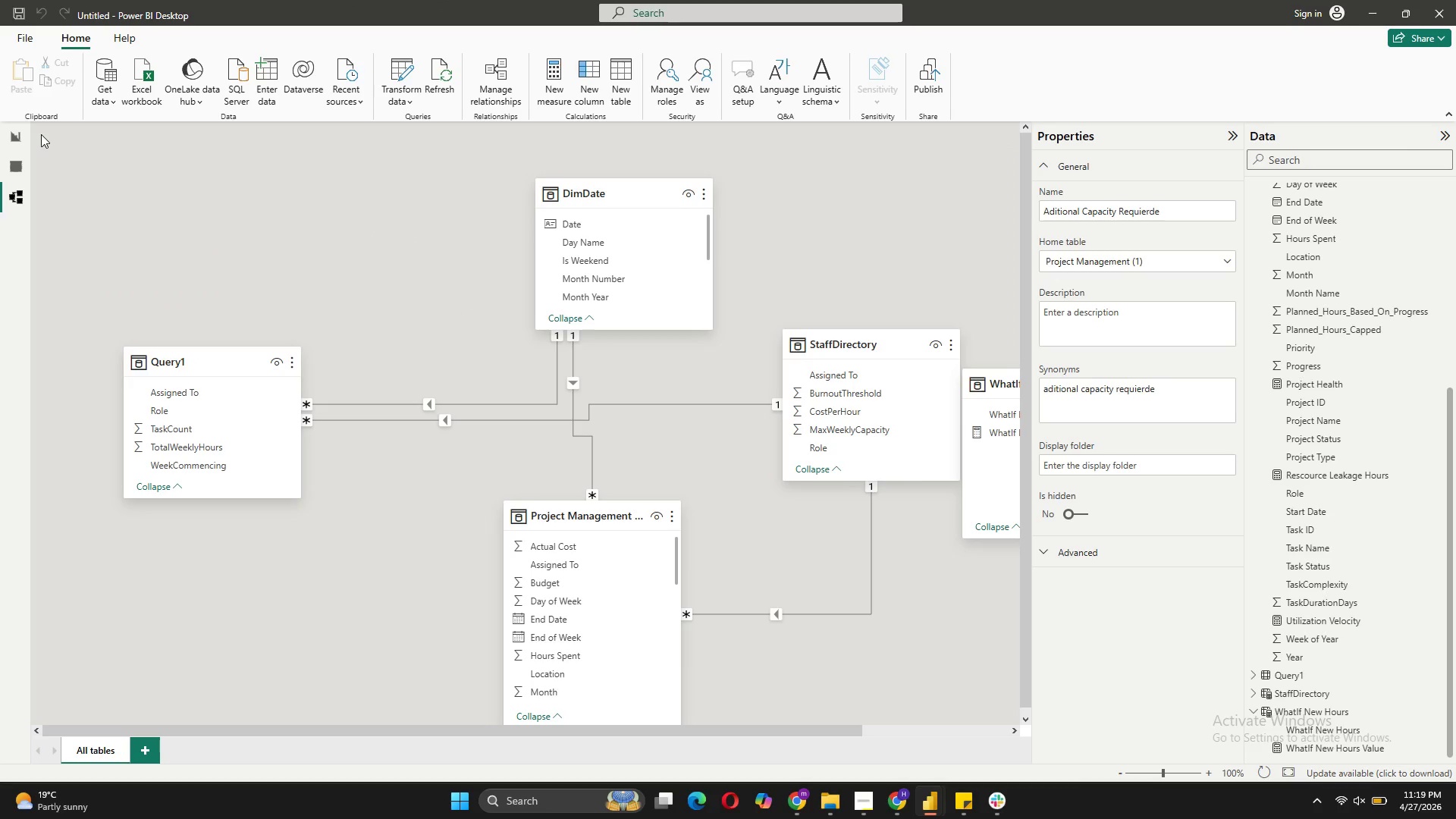 
left_click([545, 87])
 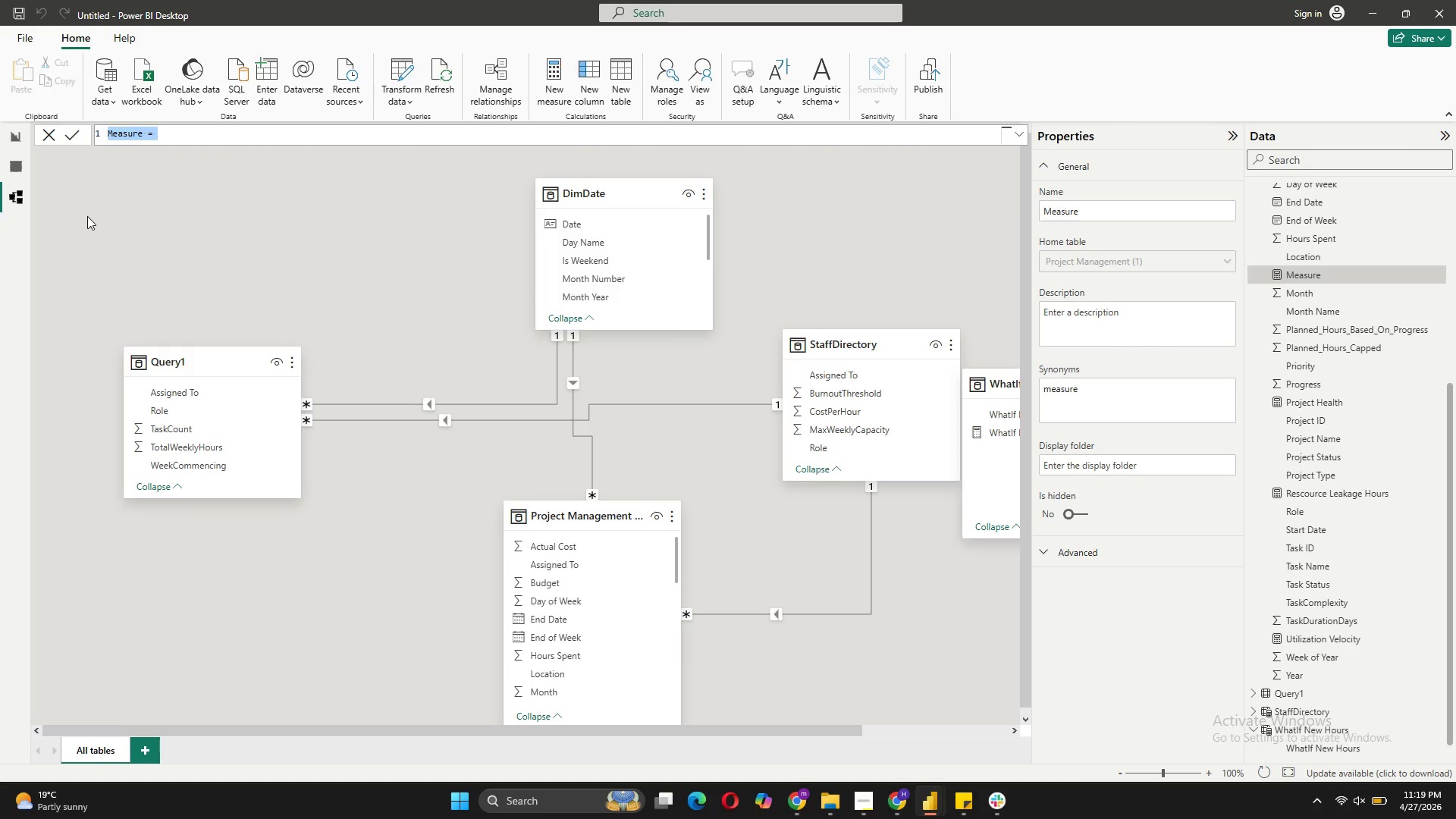 
wait(5.91)
 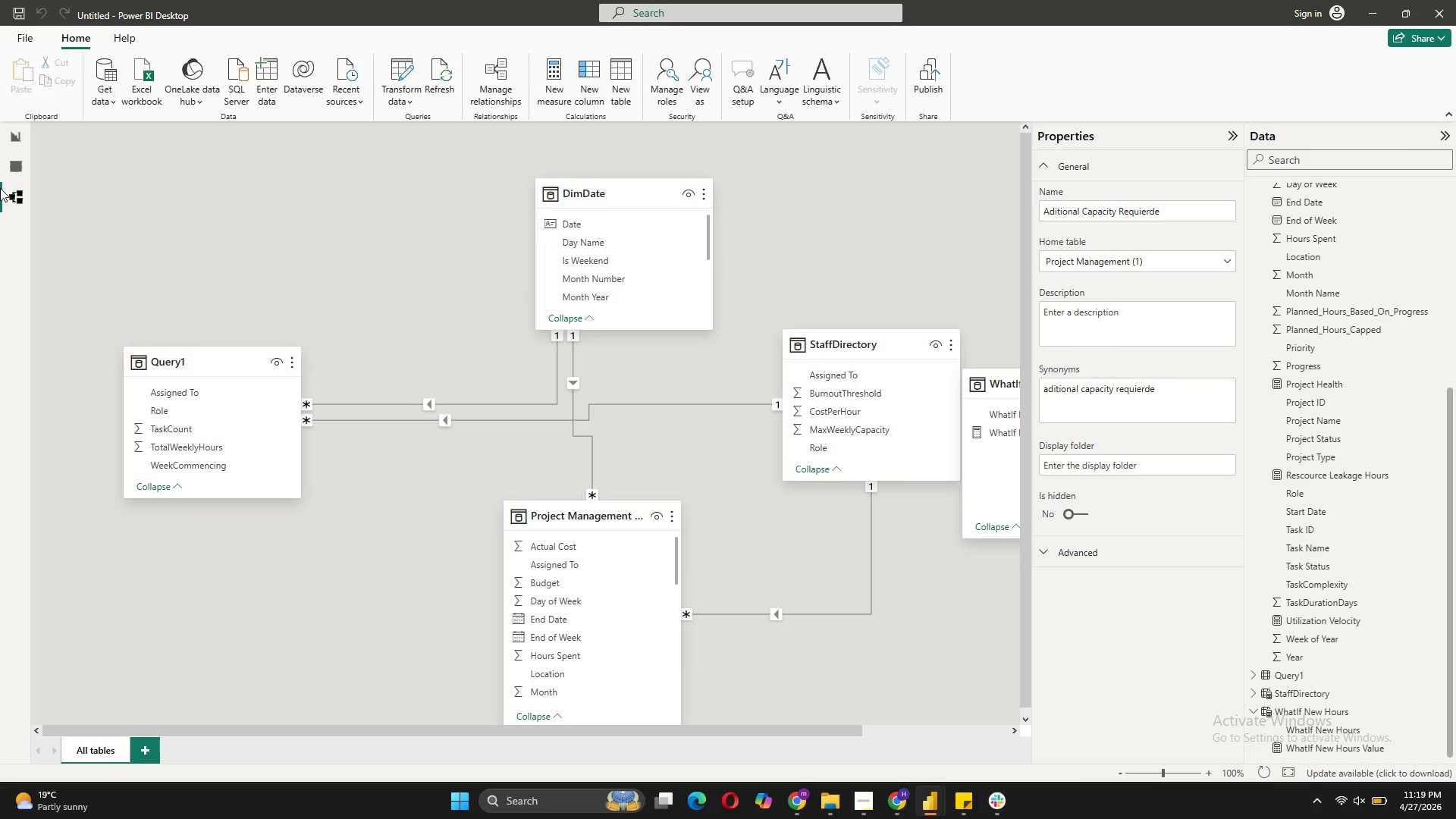 
type(Project Completion = )
 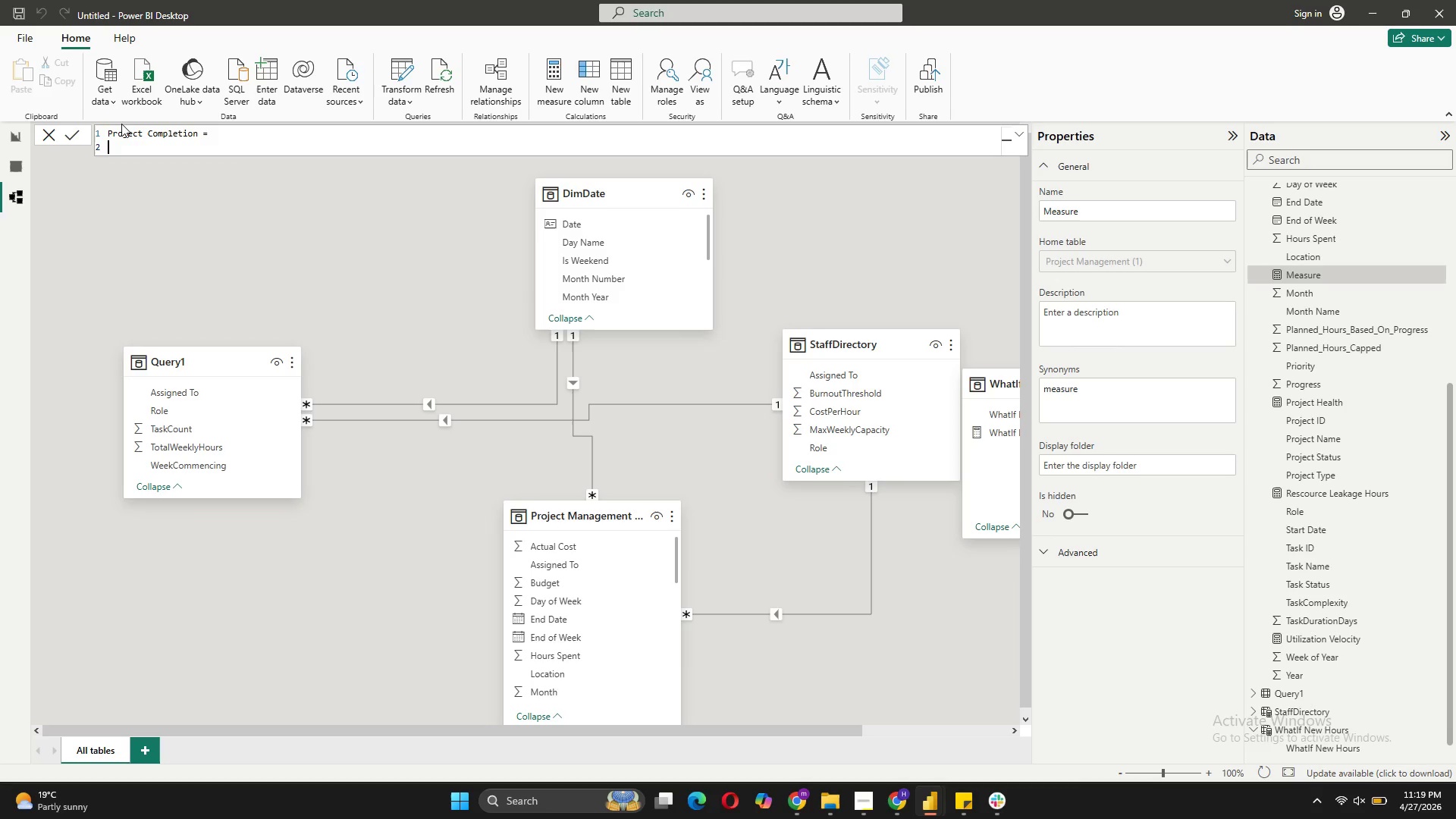 
key(Shift+Enter)
 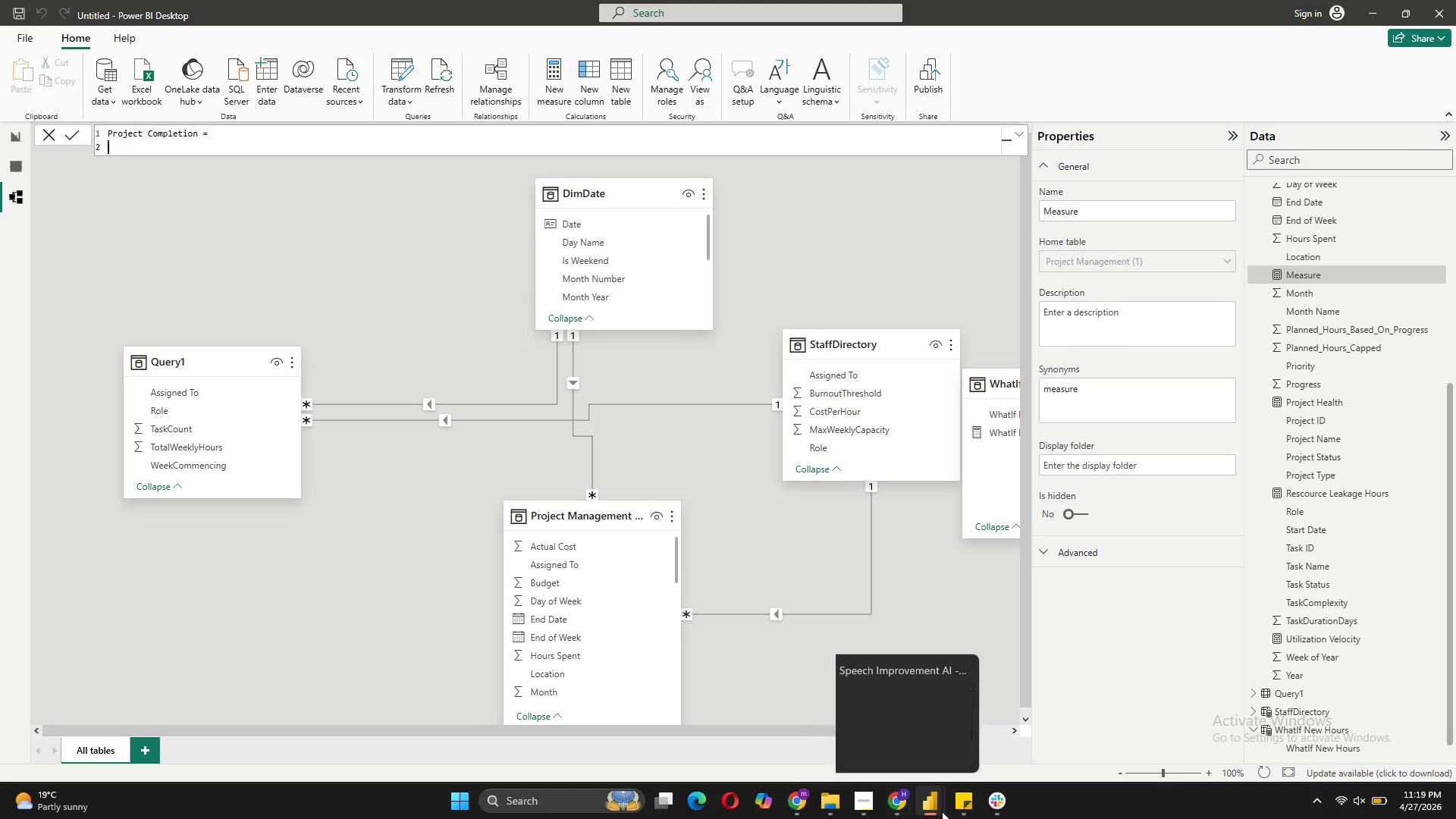 
wait(5.48)
 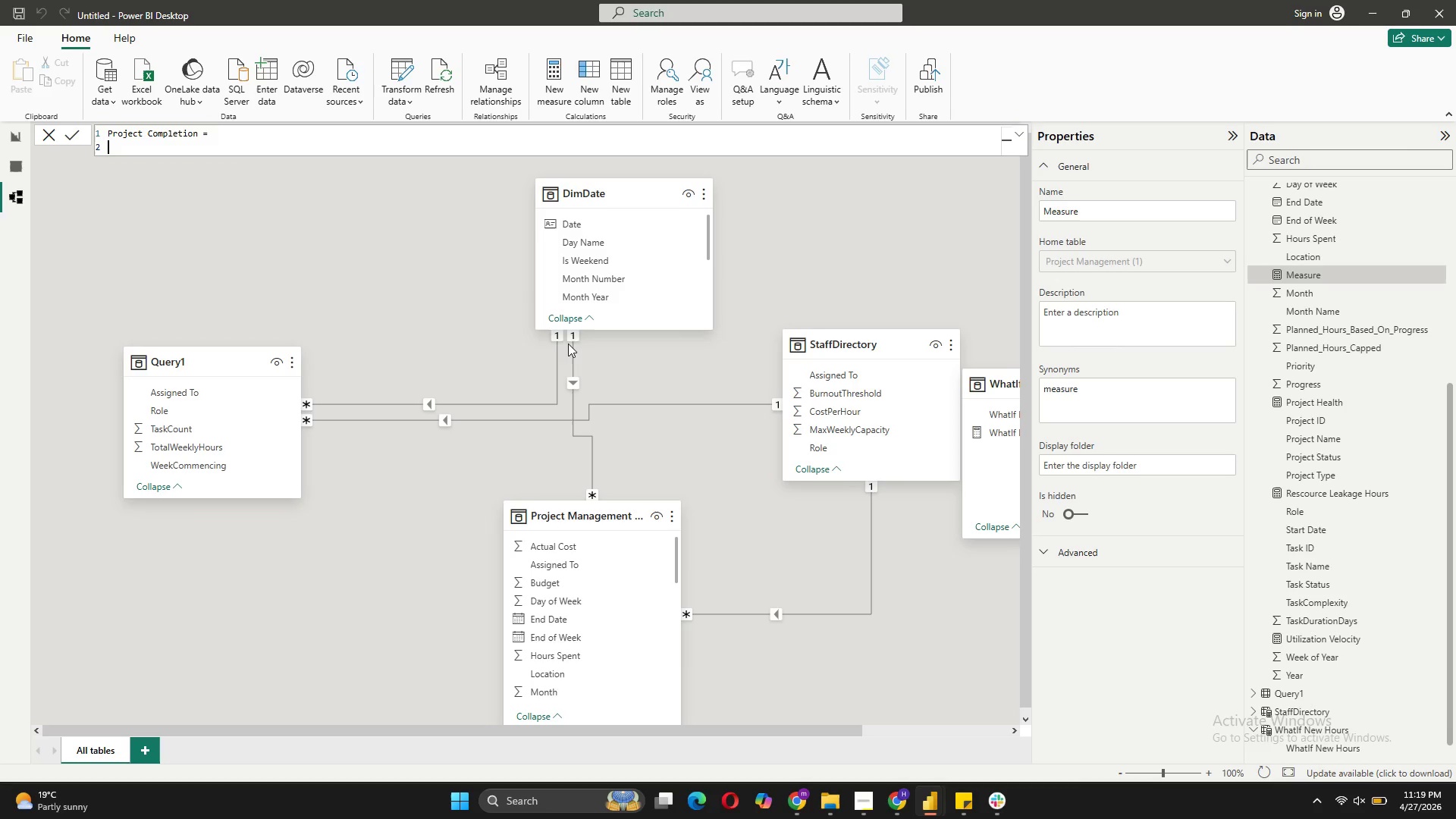 
left_click([874, 749])